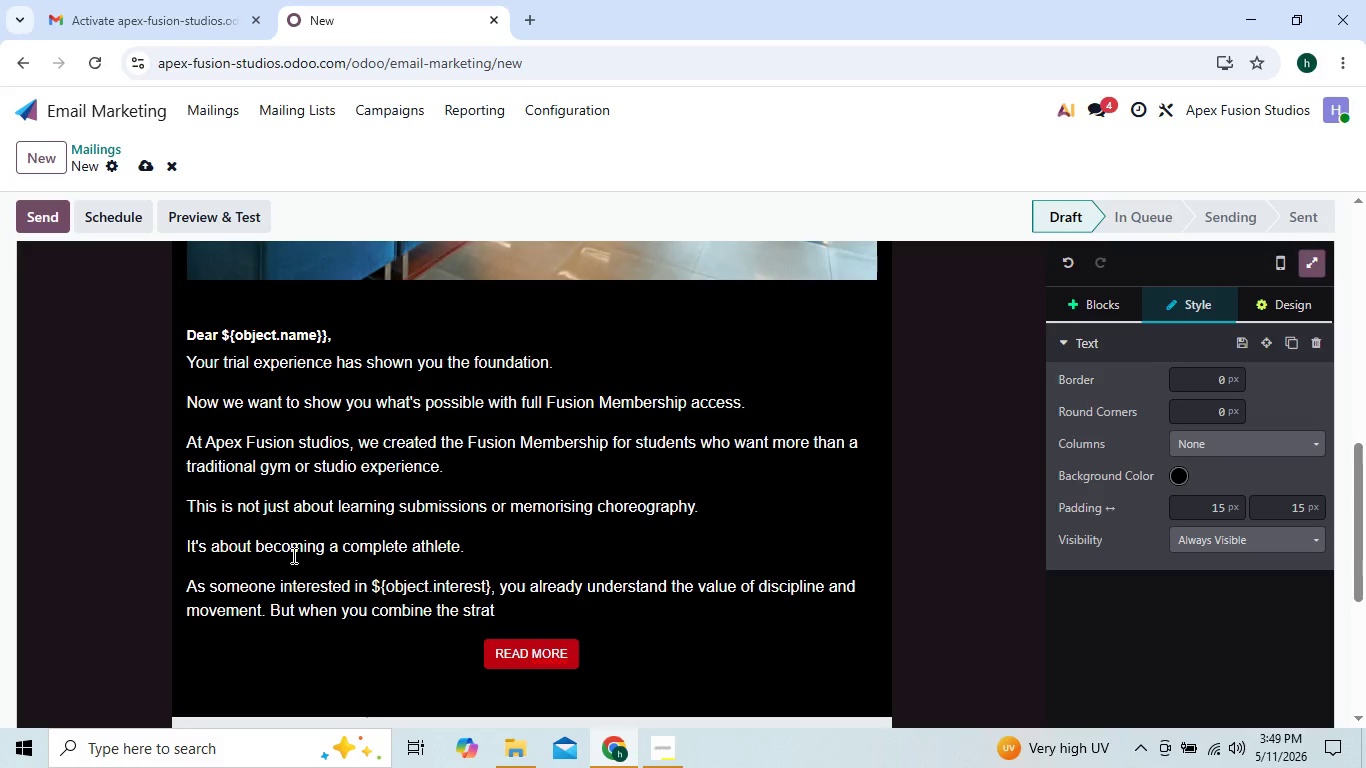 
key(ArrowLeft)
 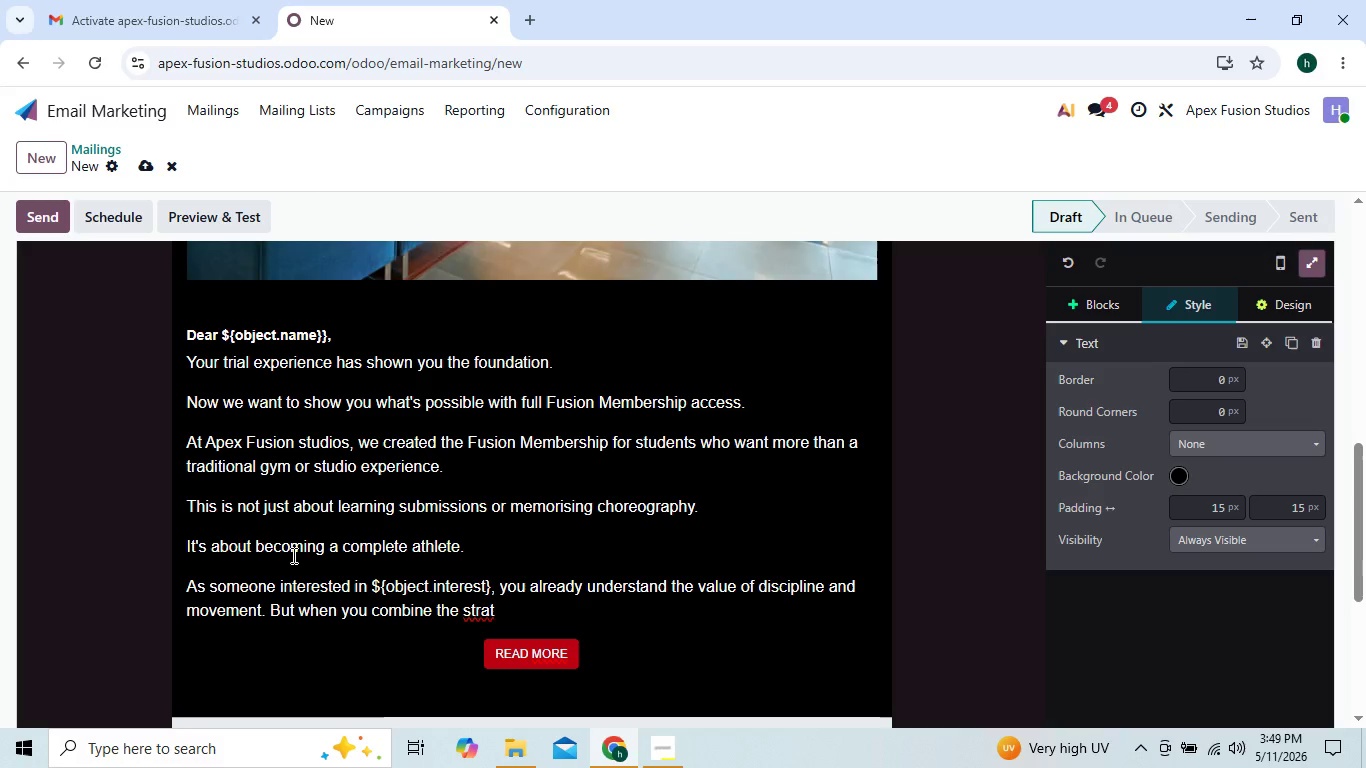 
key(ArrowRight)
 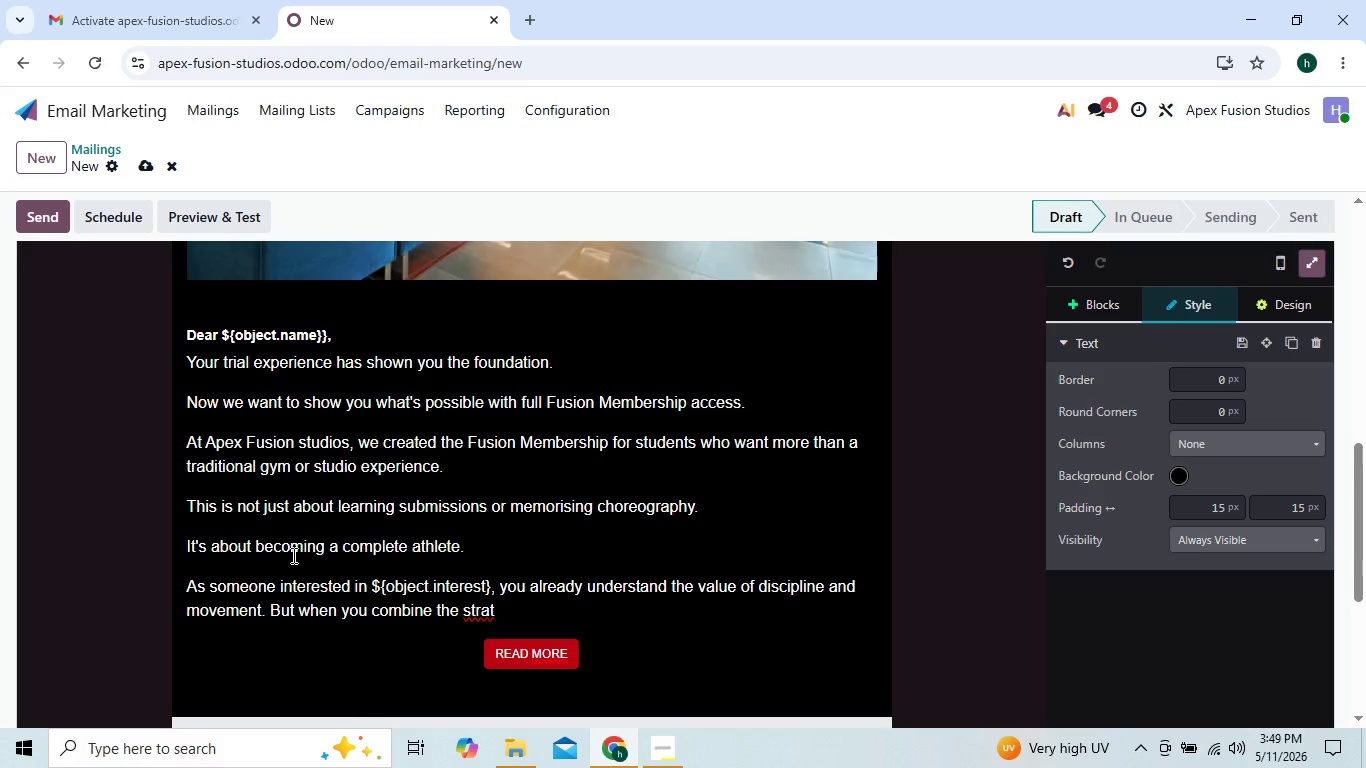 
key(ArrowLeft)
 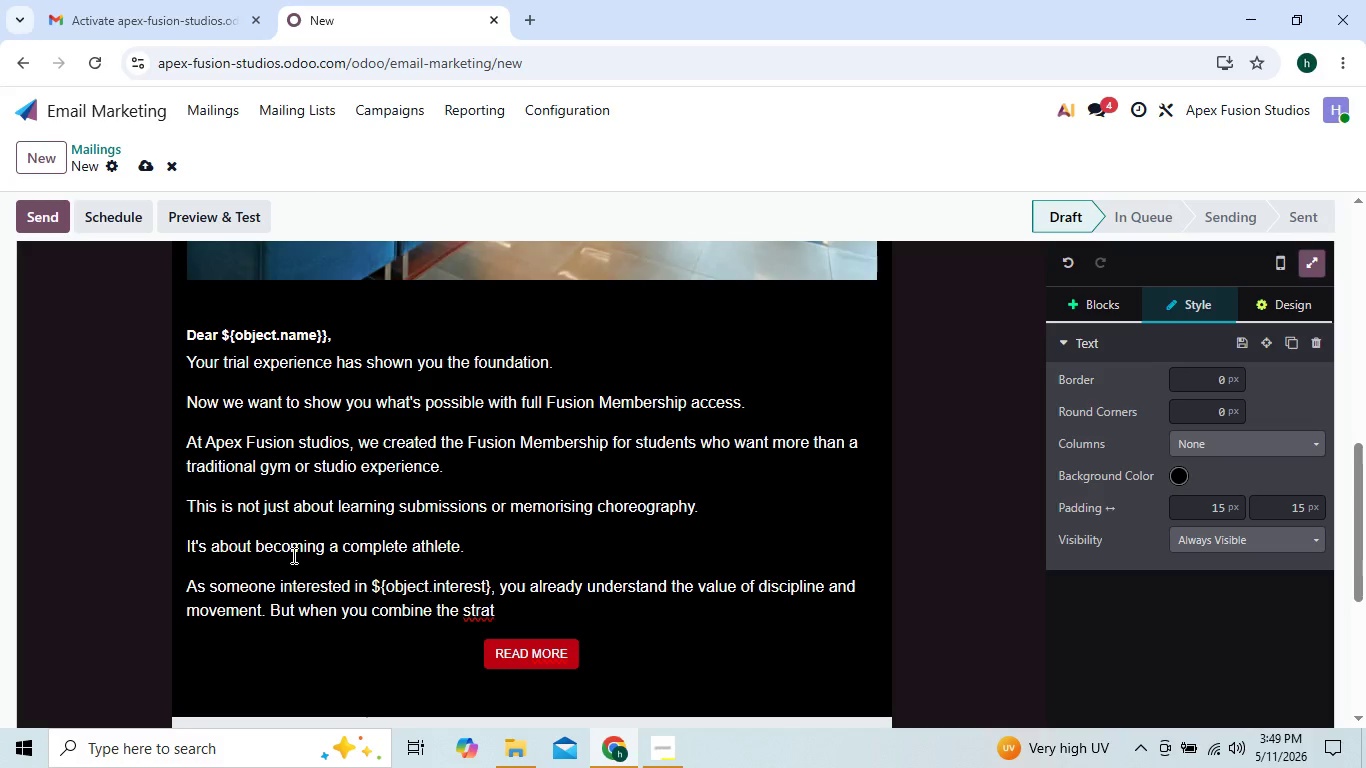 
key(ArrowLeft)
 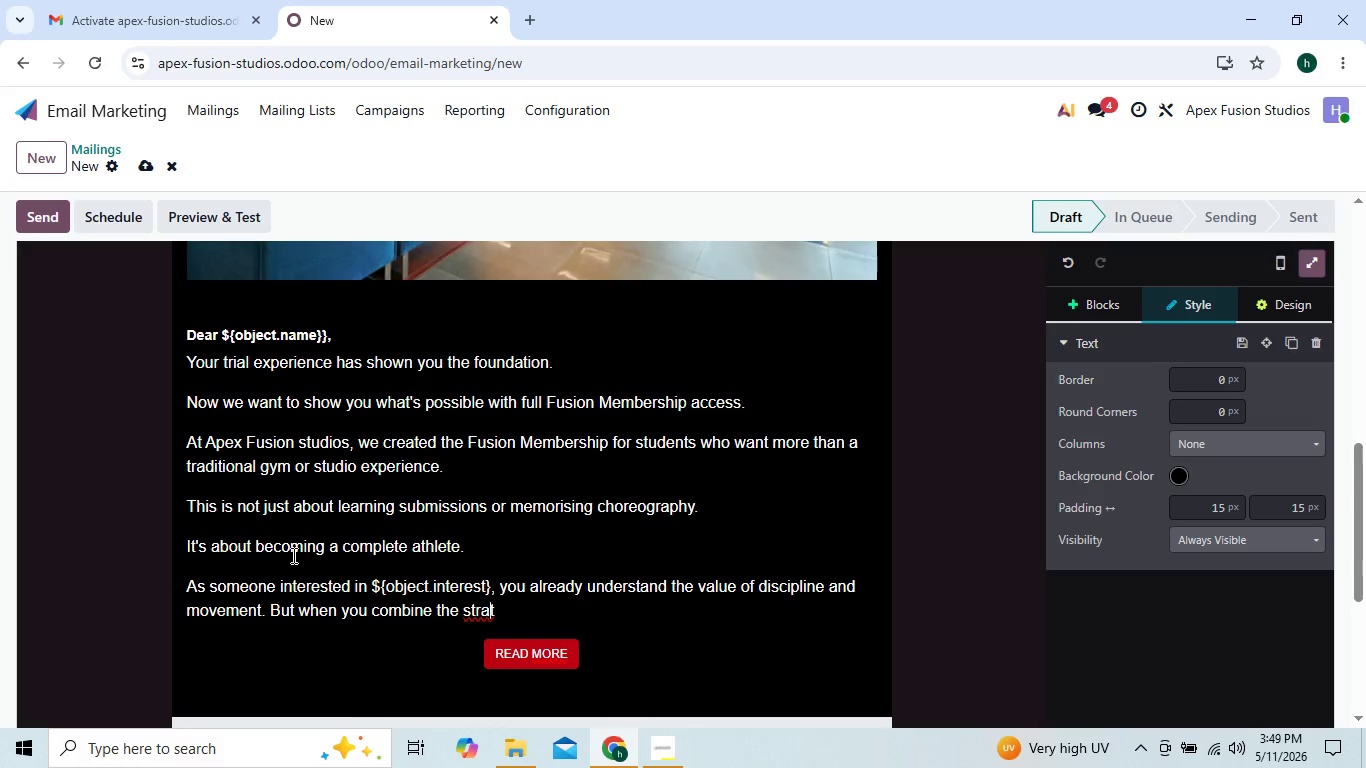 
key(ArrowRight)
 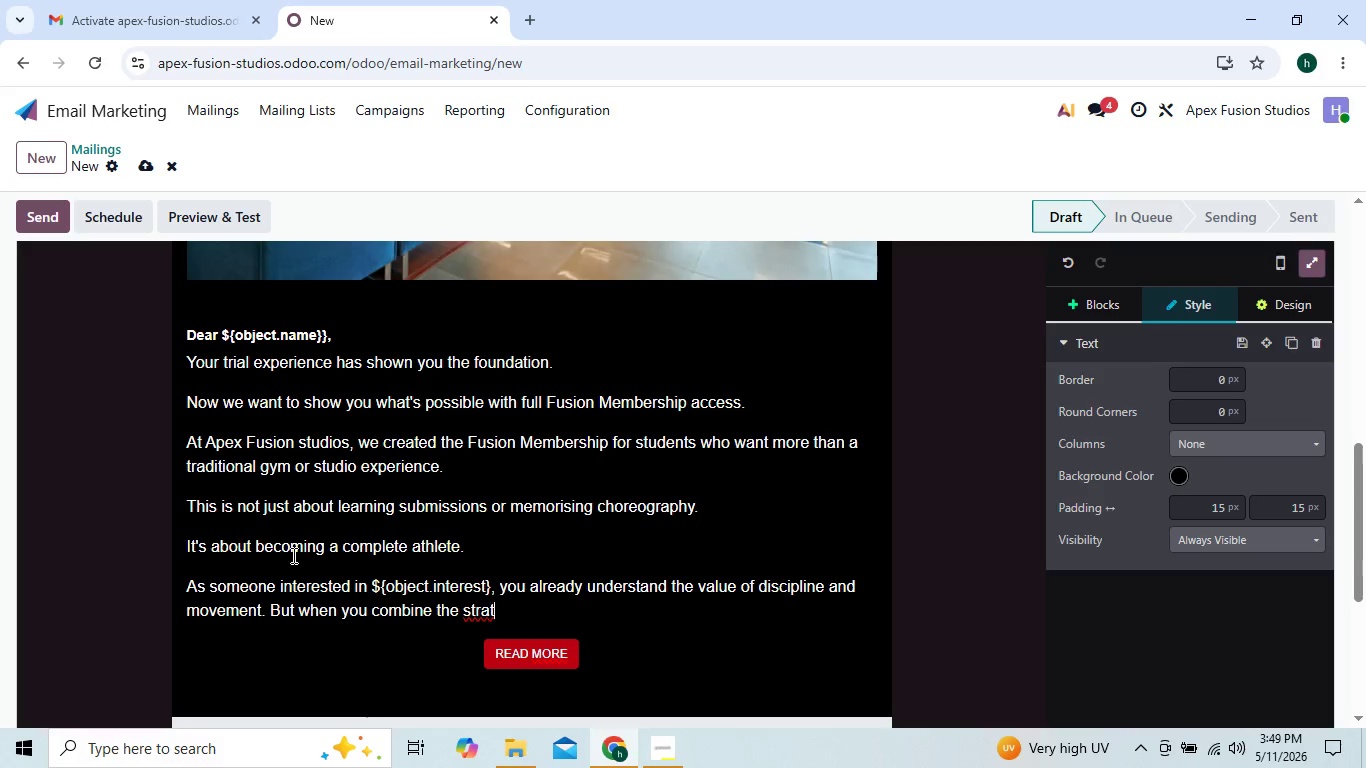 
key(ArrowRight)
 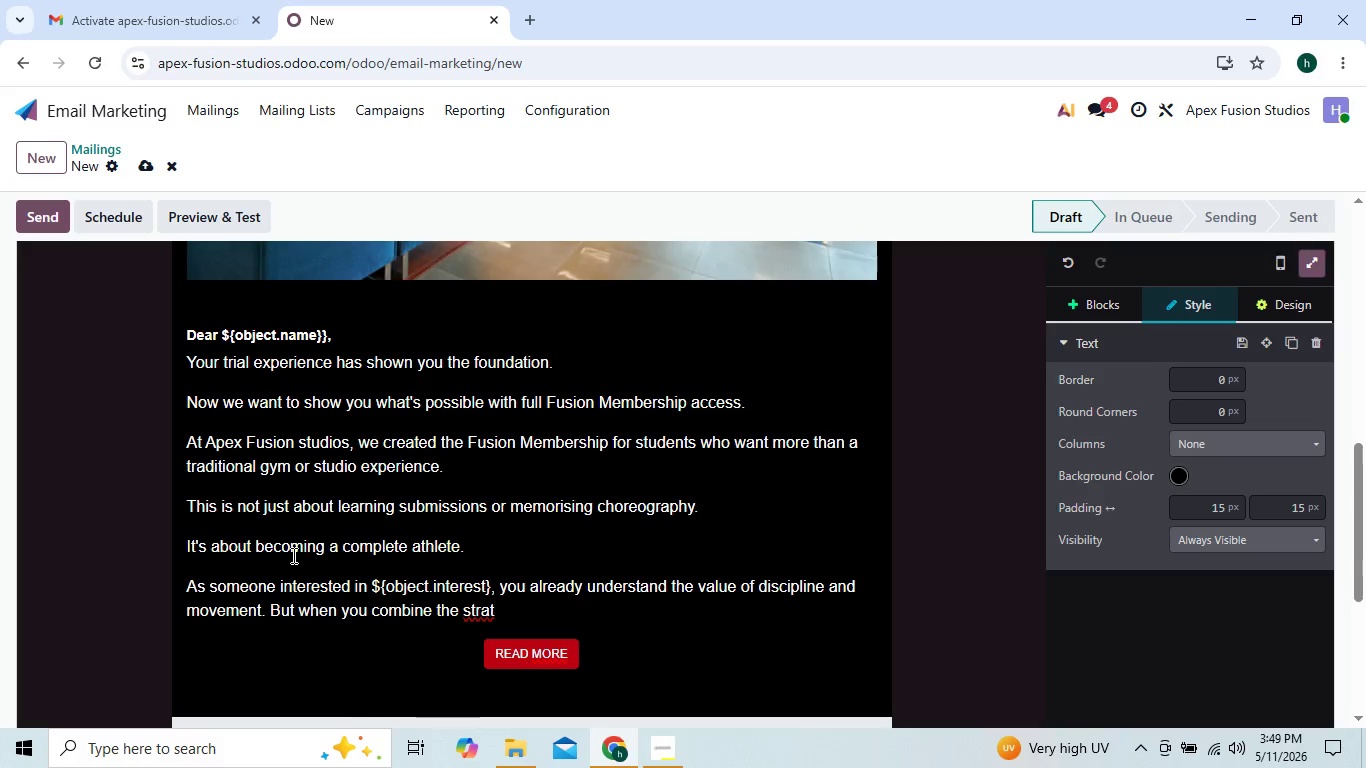 
key(ArrowLeft)
 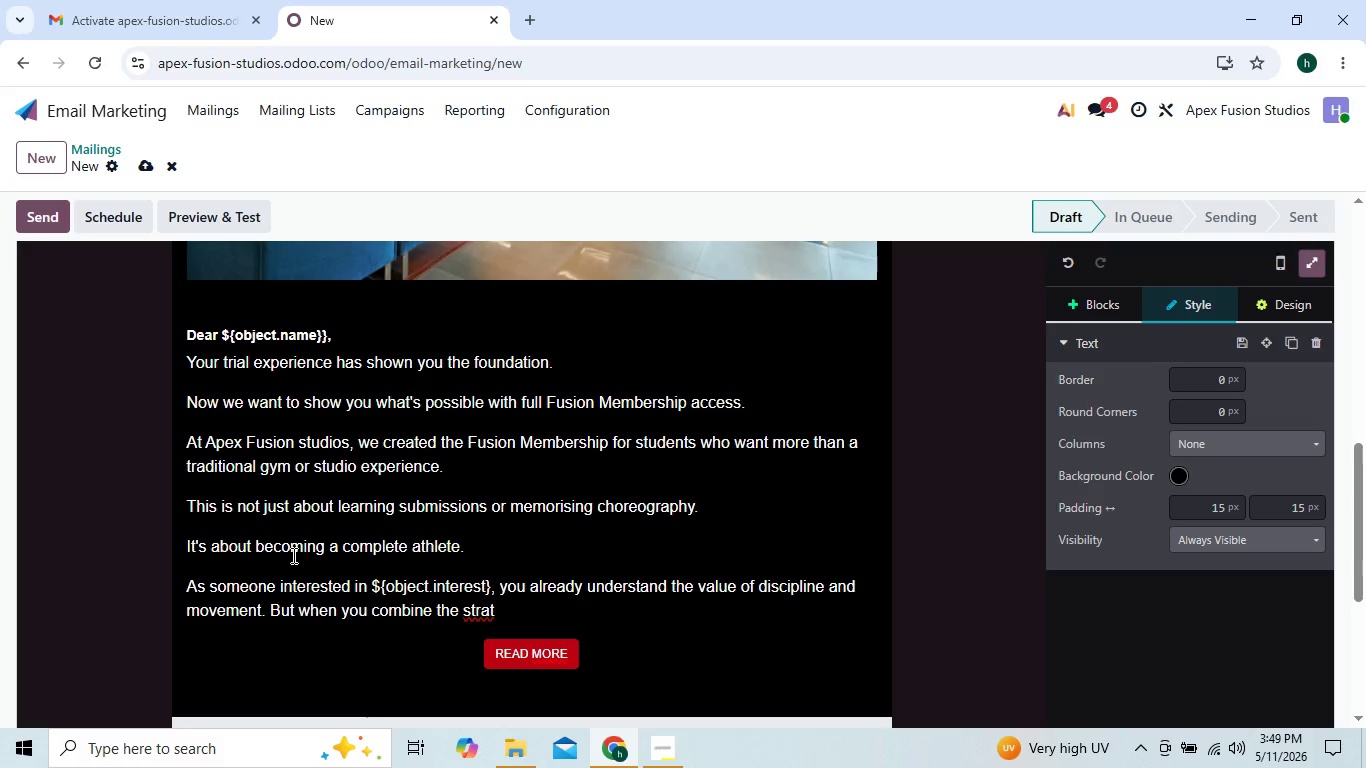 
key(ArrowRight)
 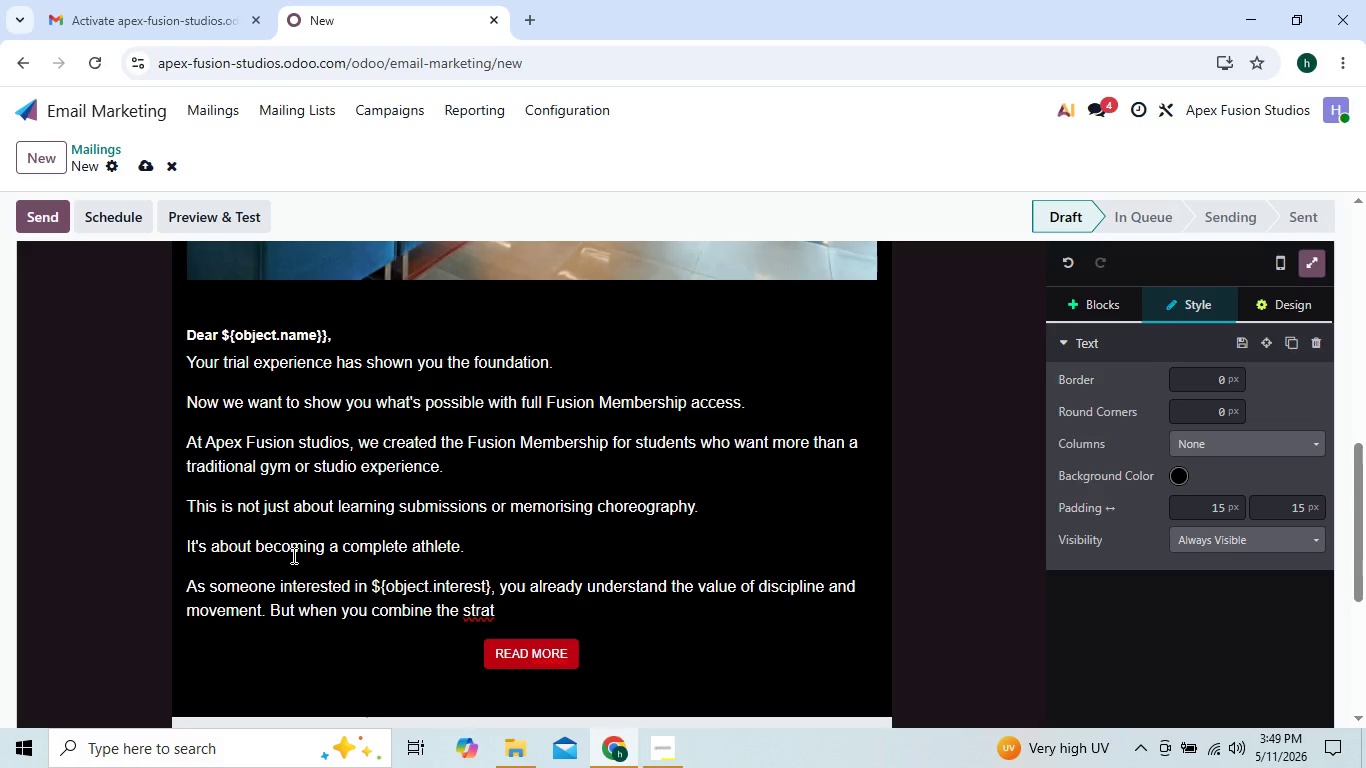 
type(egic contri)
key(Backspace)
type(ol of Brazilian Jiu-Jist)
key(Backspace)
type(u With the rhythm, mobility )
key(Backspace)
type(, and )
 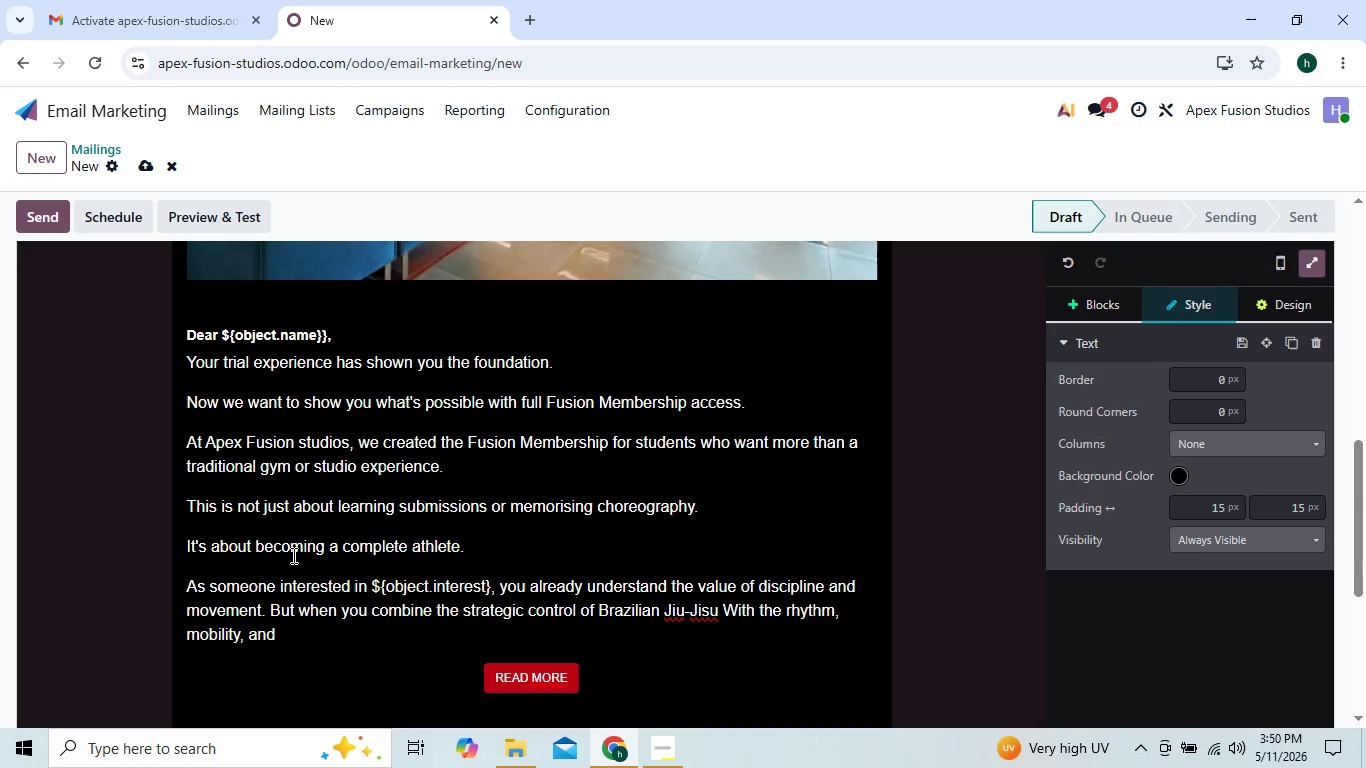 
type(awareness of Conemporary da)
key(Backspace)
key(Backspace)
type(DA)
key(Backspace)
type(ance)
 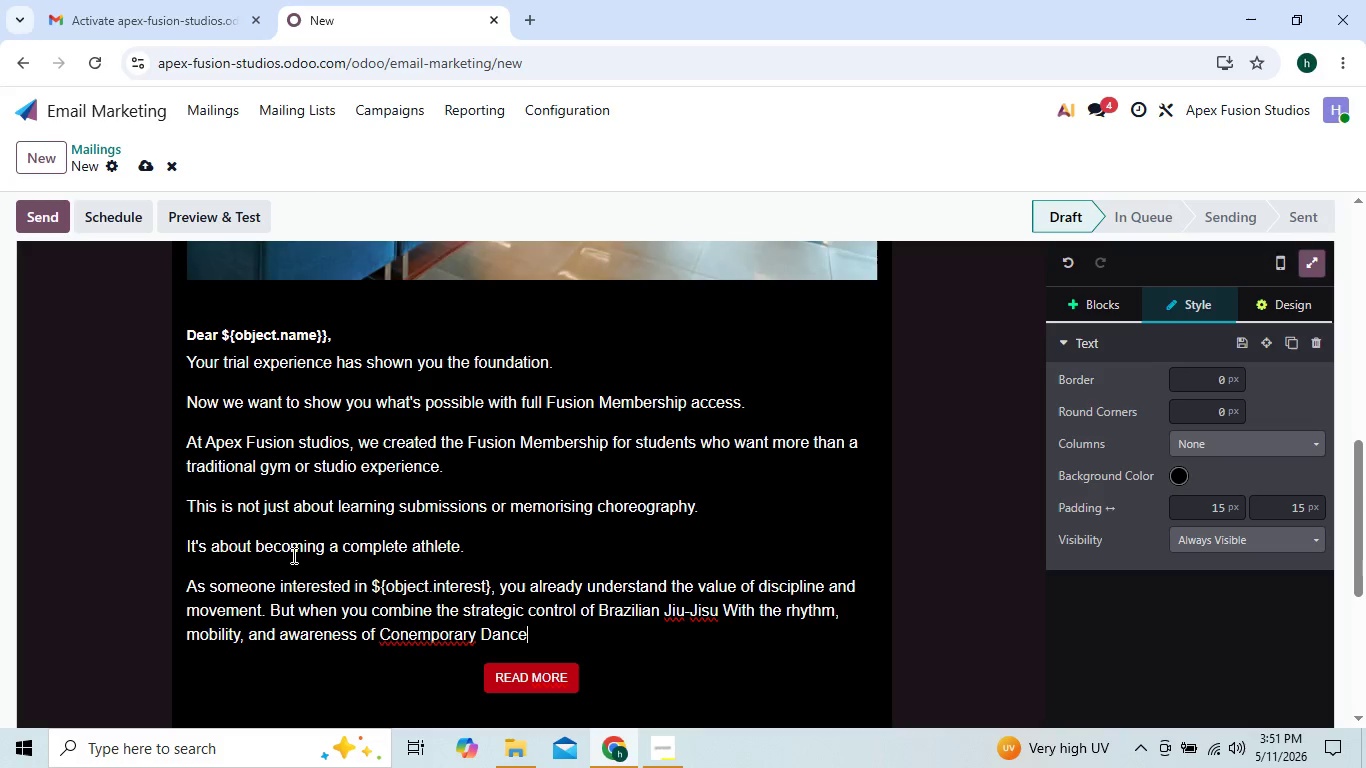 
key(ArrowLeft)
 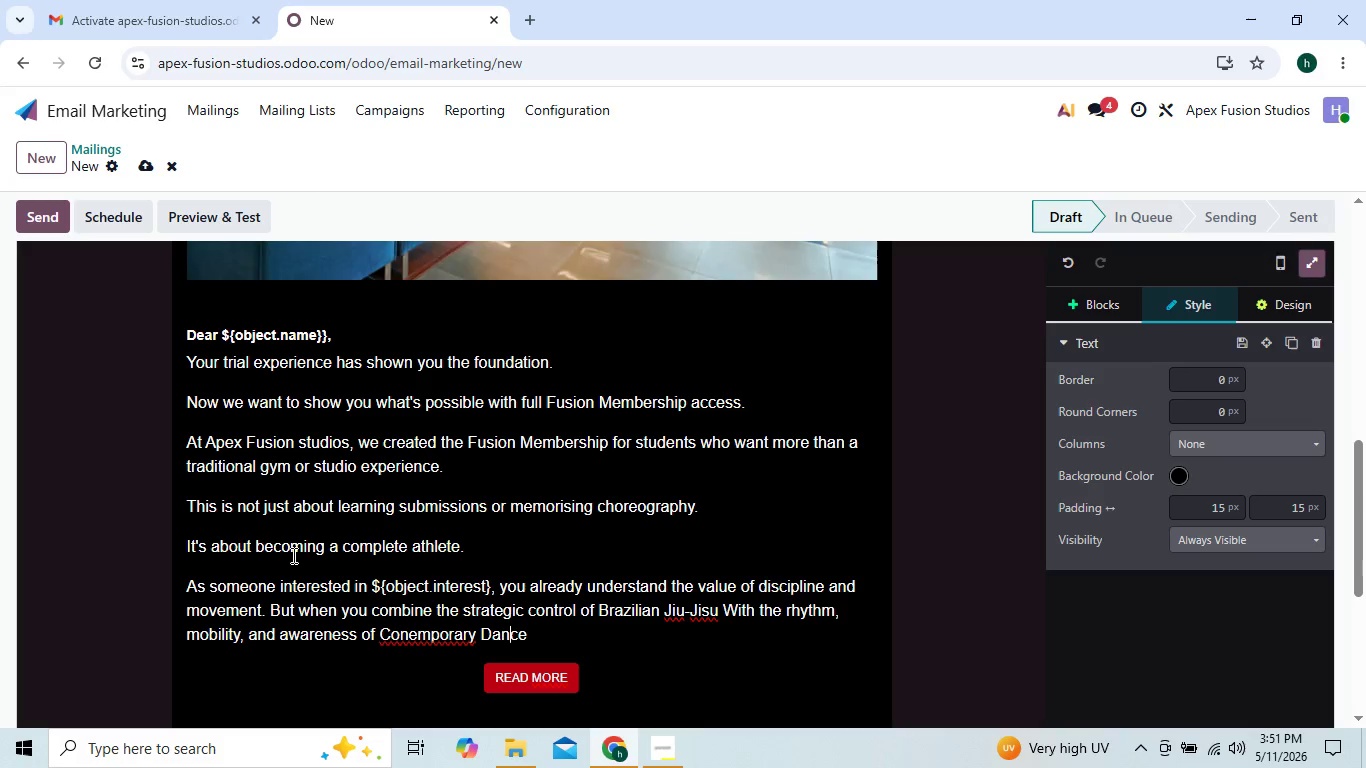 
key(ArrowLeft)
 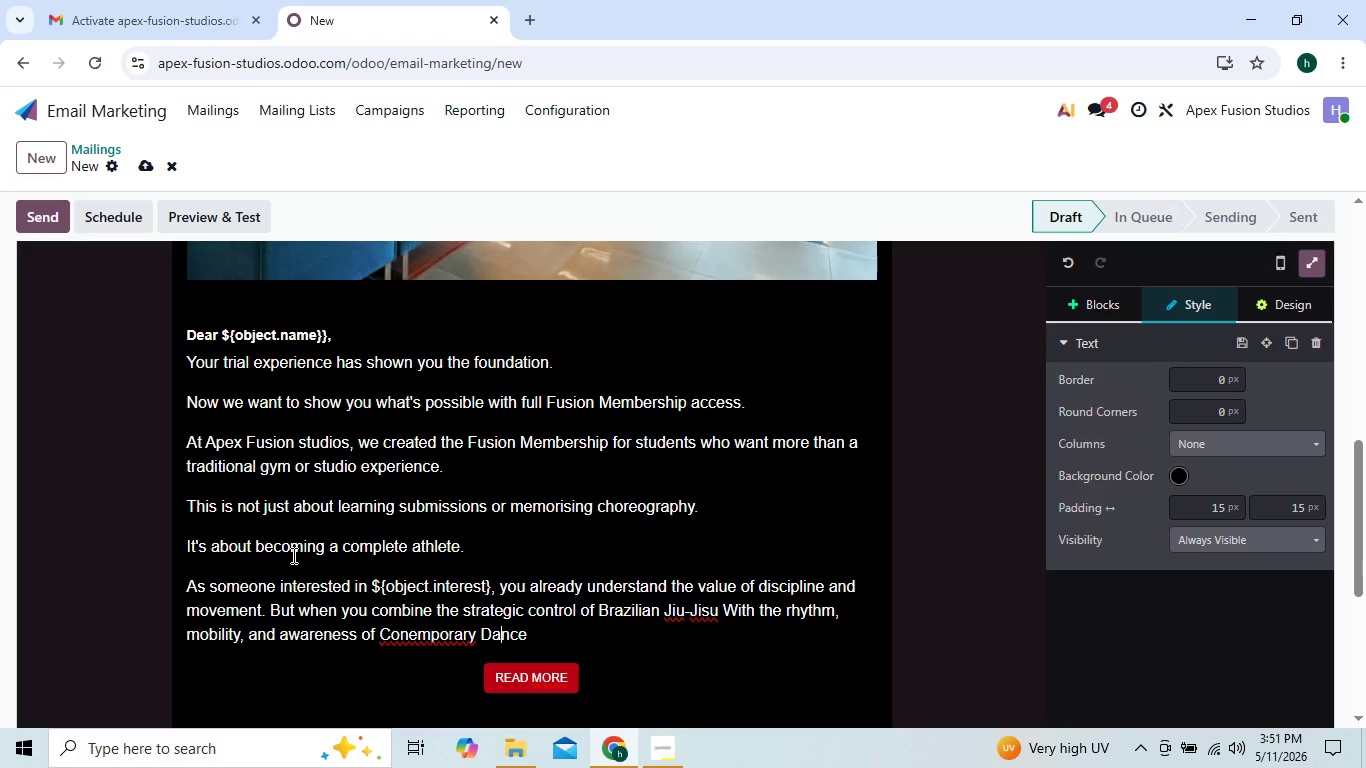 
key(ArrowLeft)
 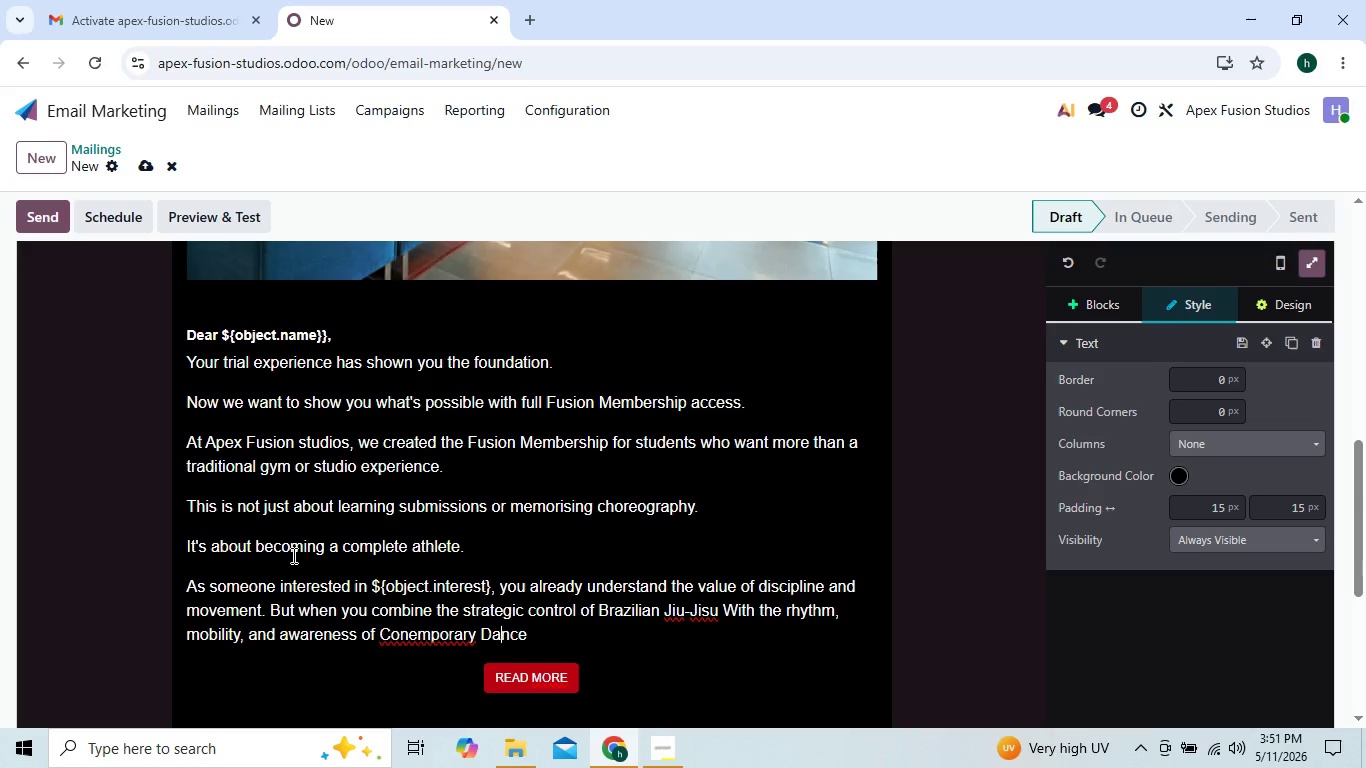 
key(ArrowLeft)
 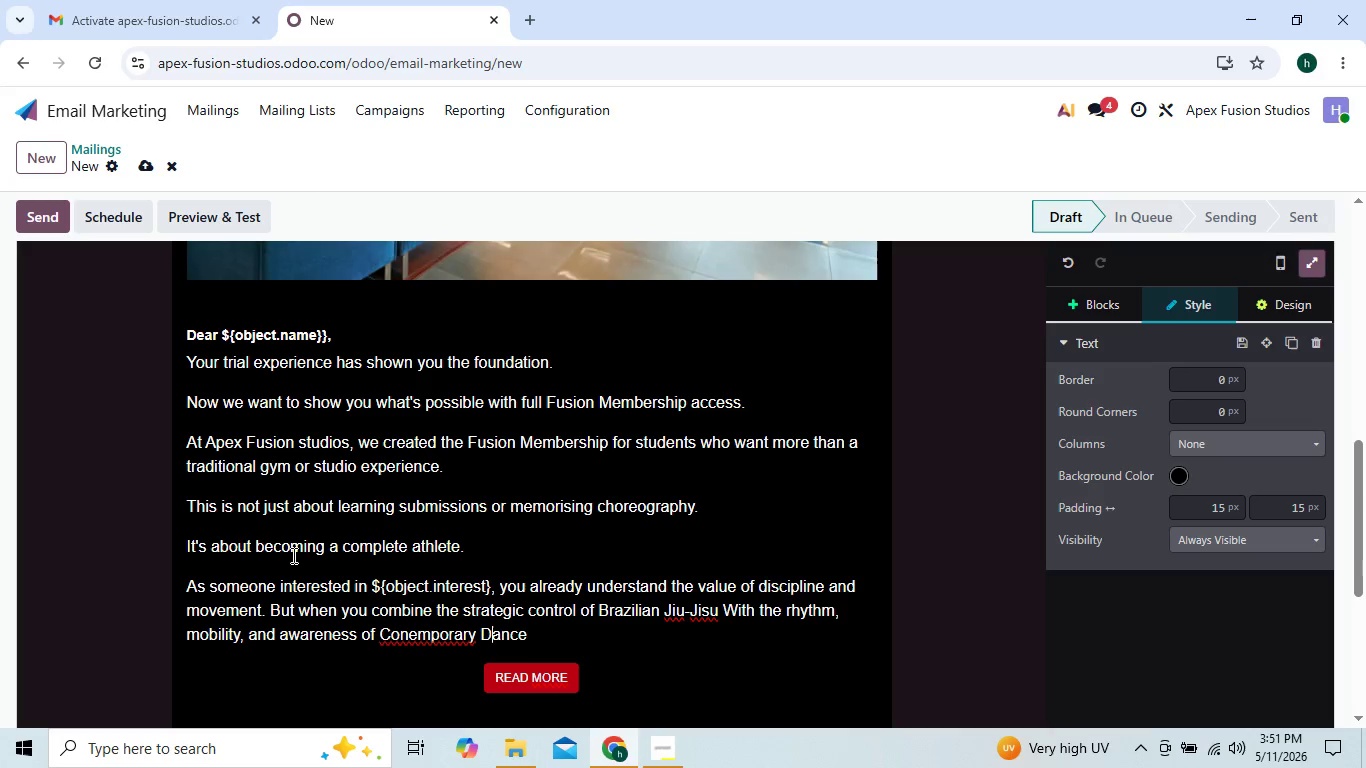 
key(ArrowLeft)
 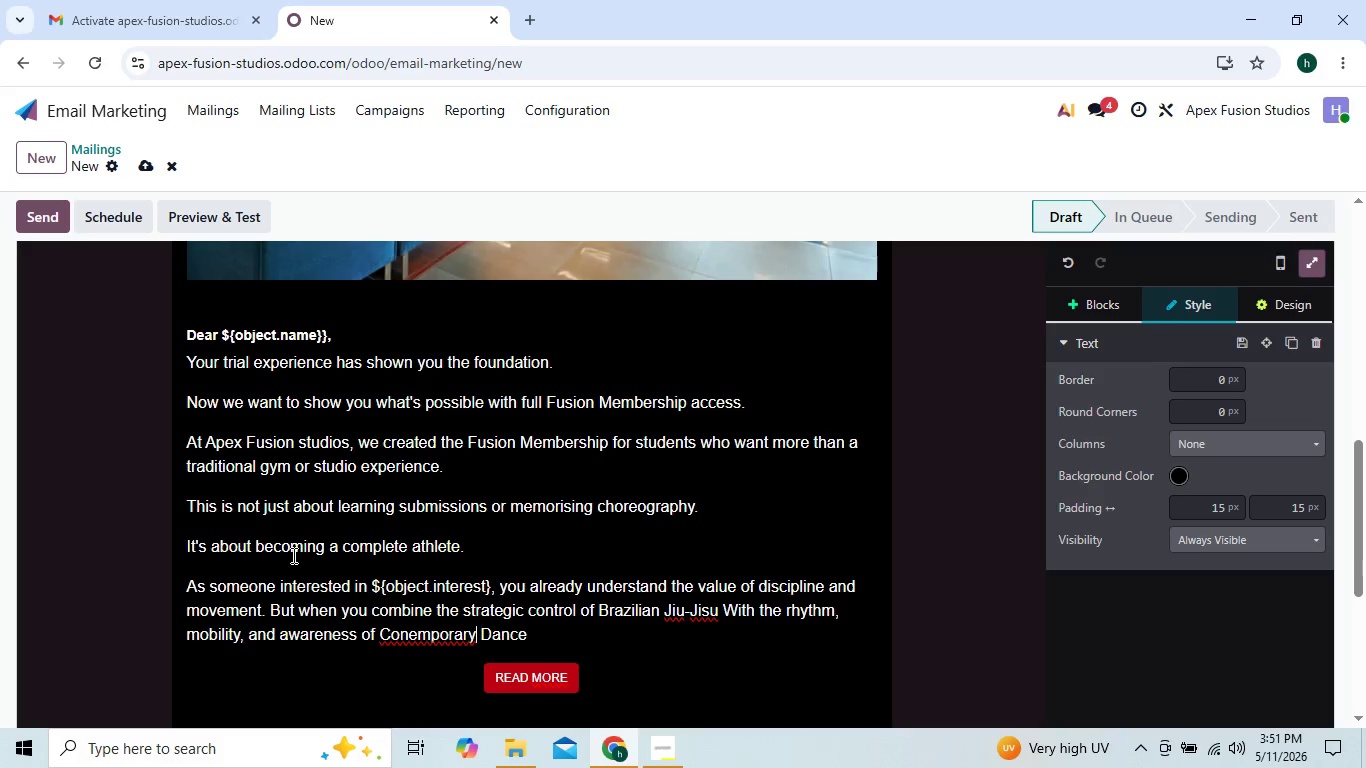 
key(ArrowLeft)
 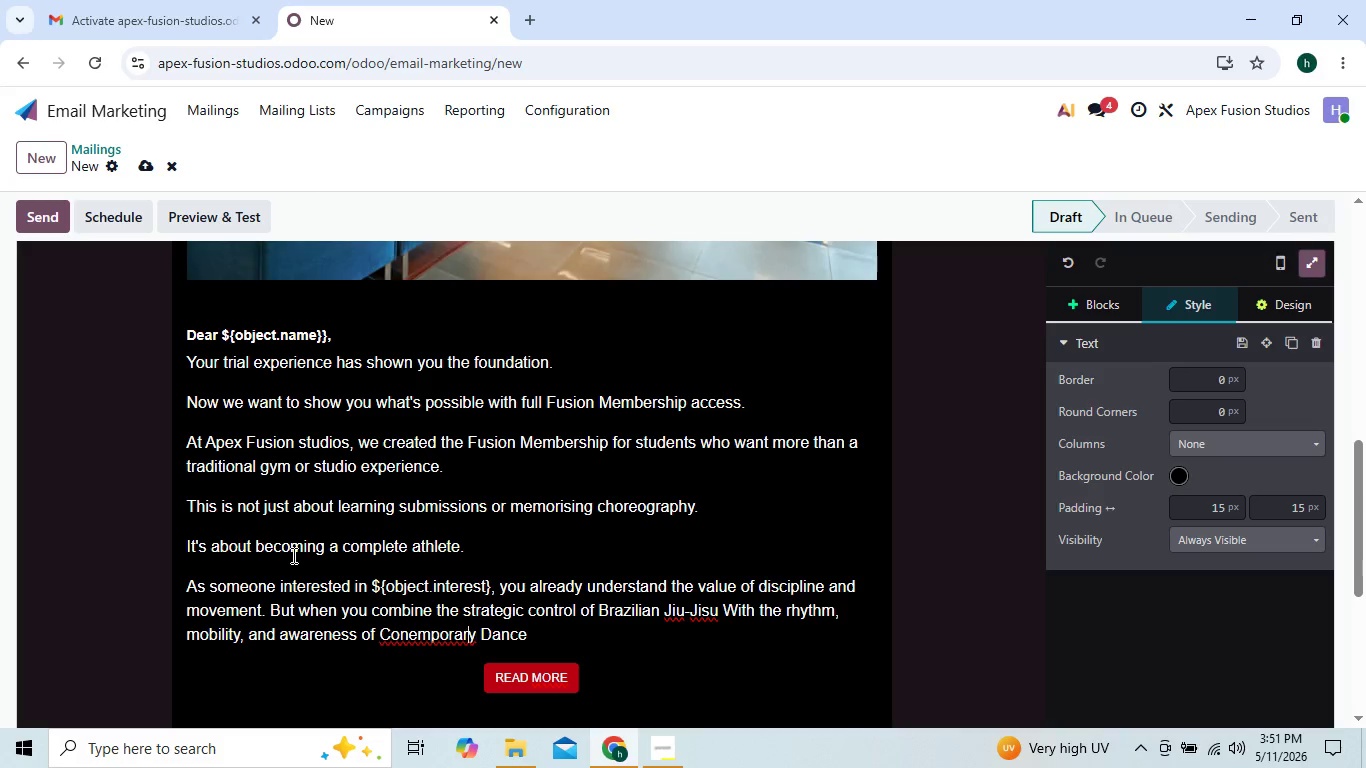 
key(ArrowLeft)
 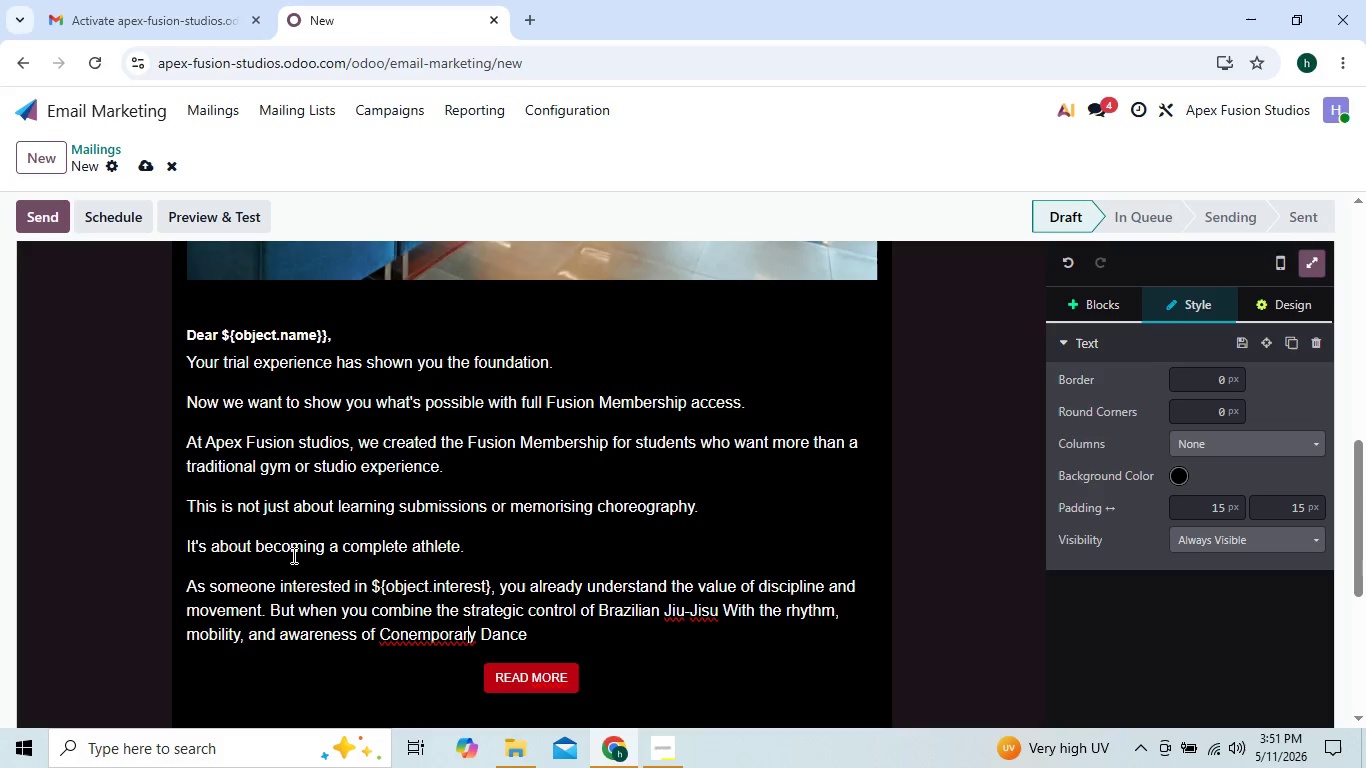 
key(ArrowLeft)
 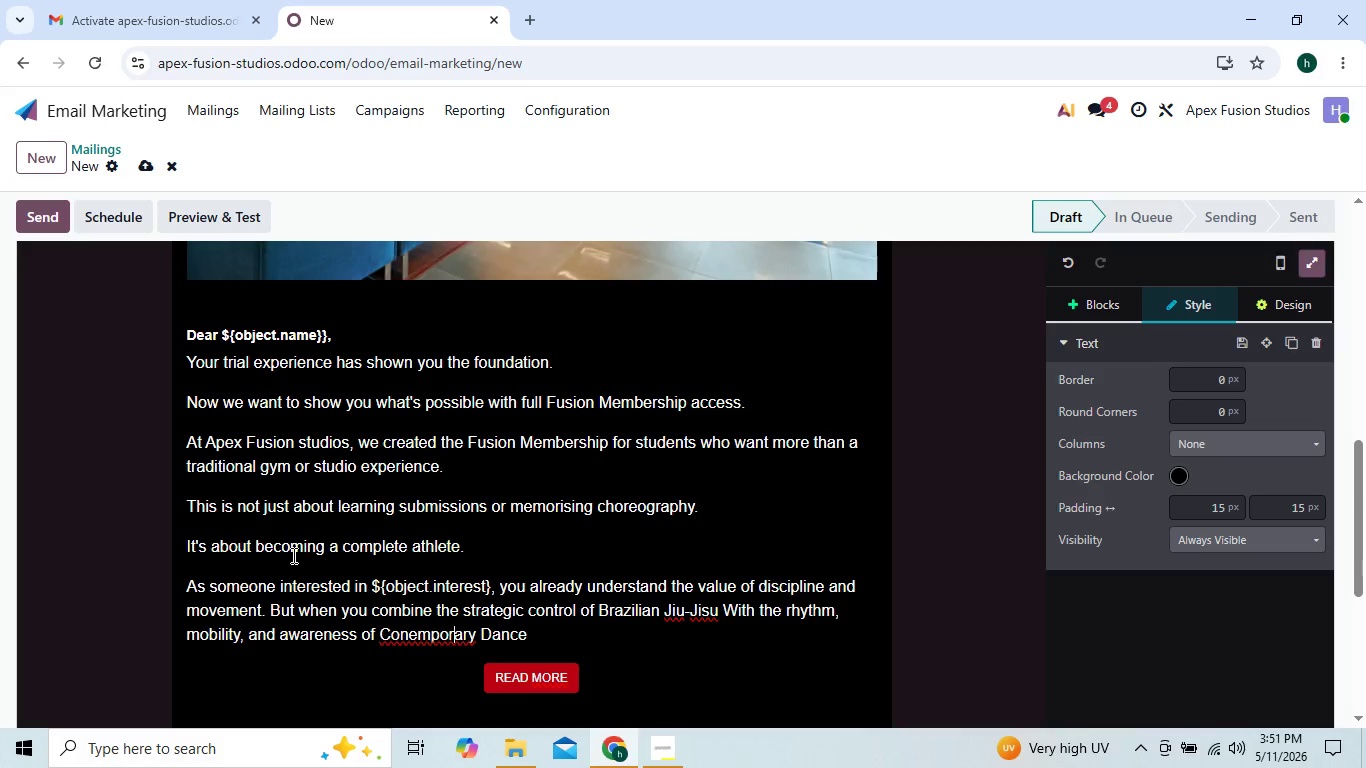 
key(ArrowLeft)
 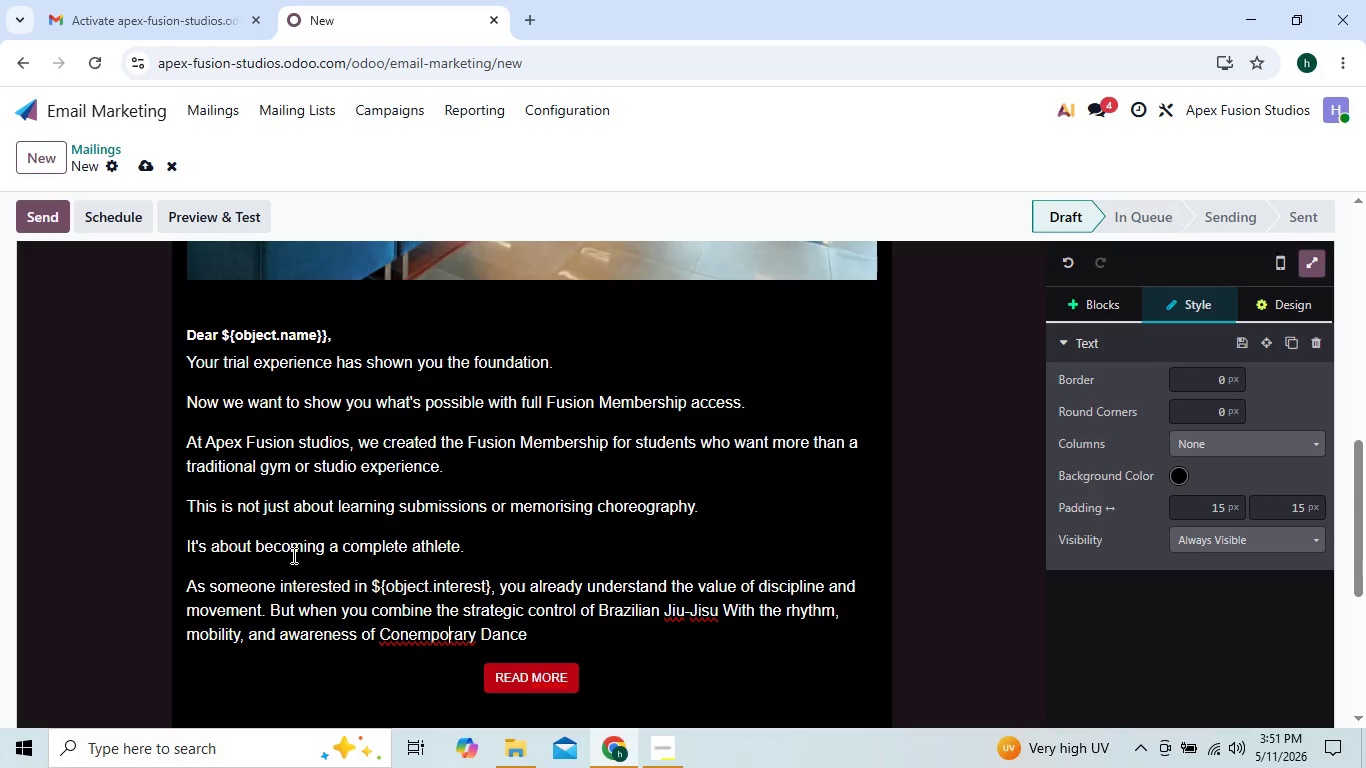 
key(ArrowLeft)
 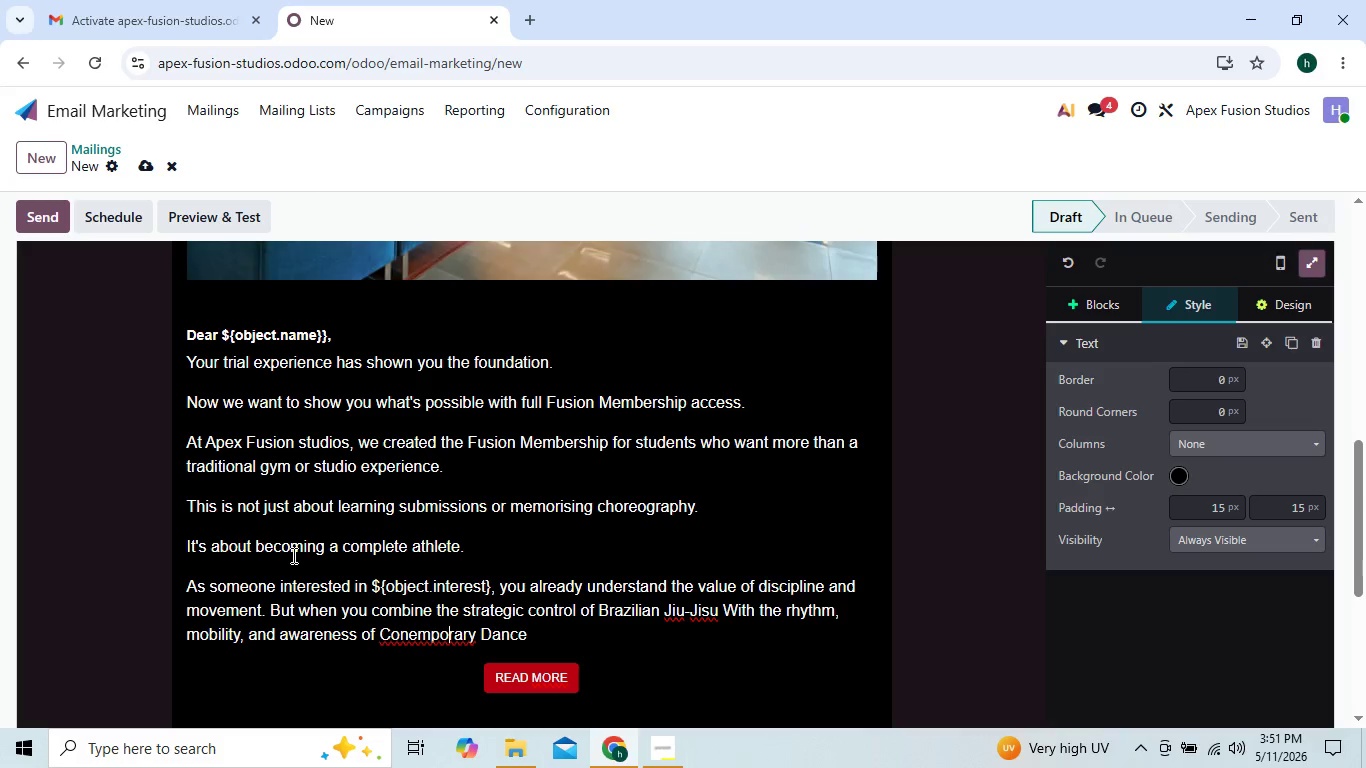 
key(ArrowLeft)
 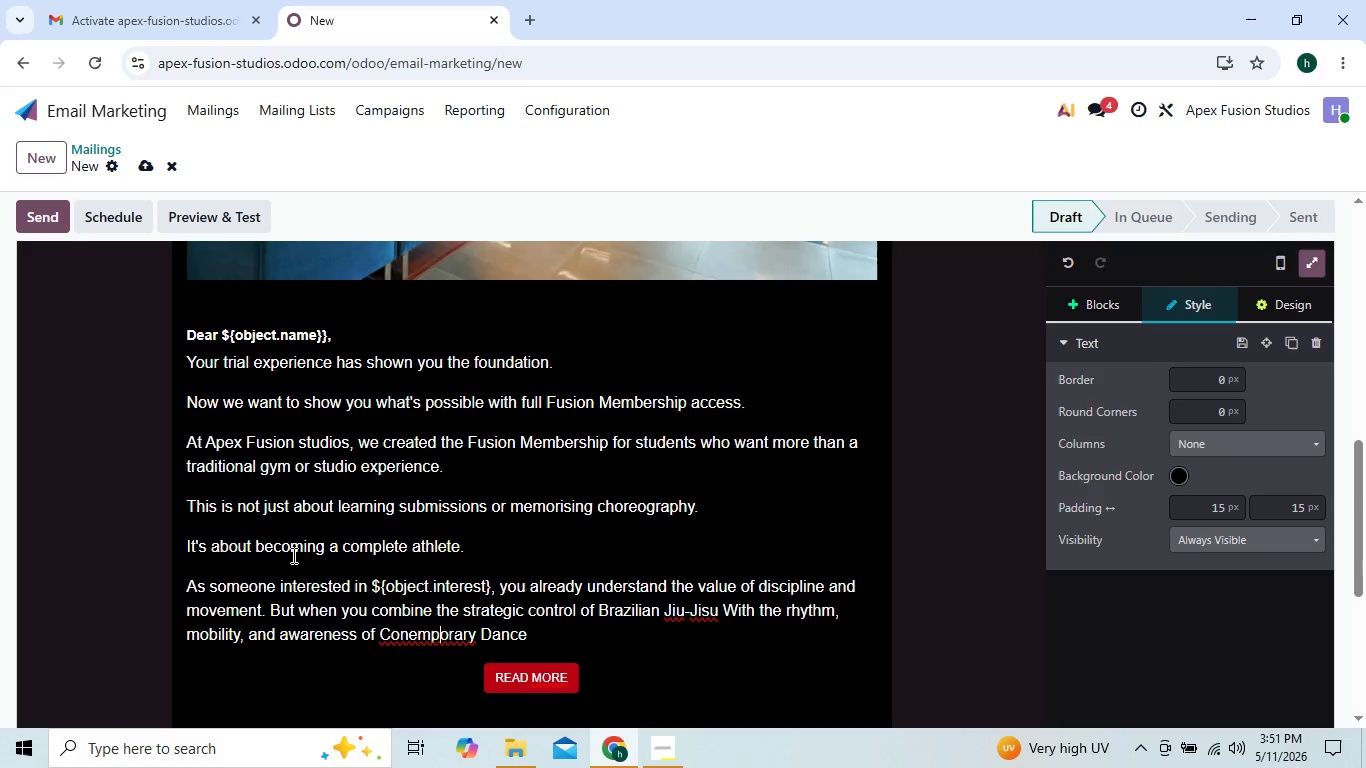 
key(ArrowLeft)
 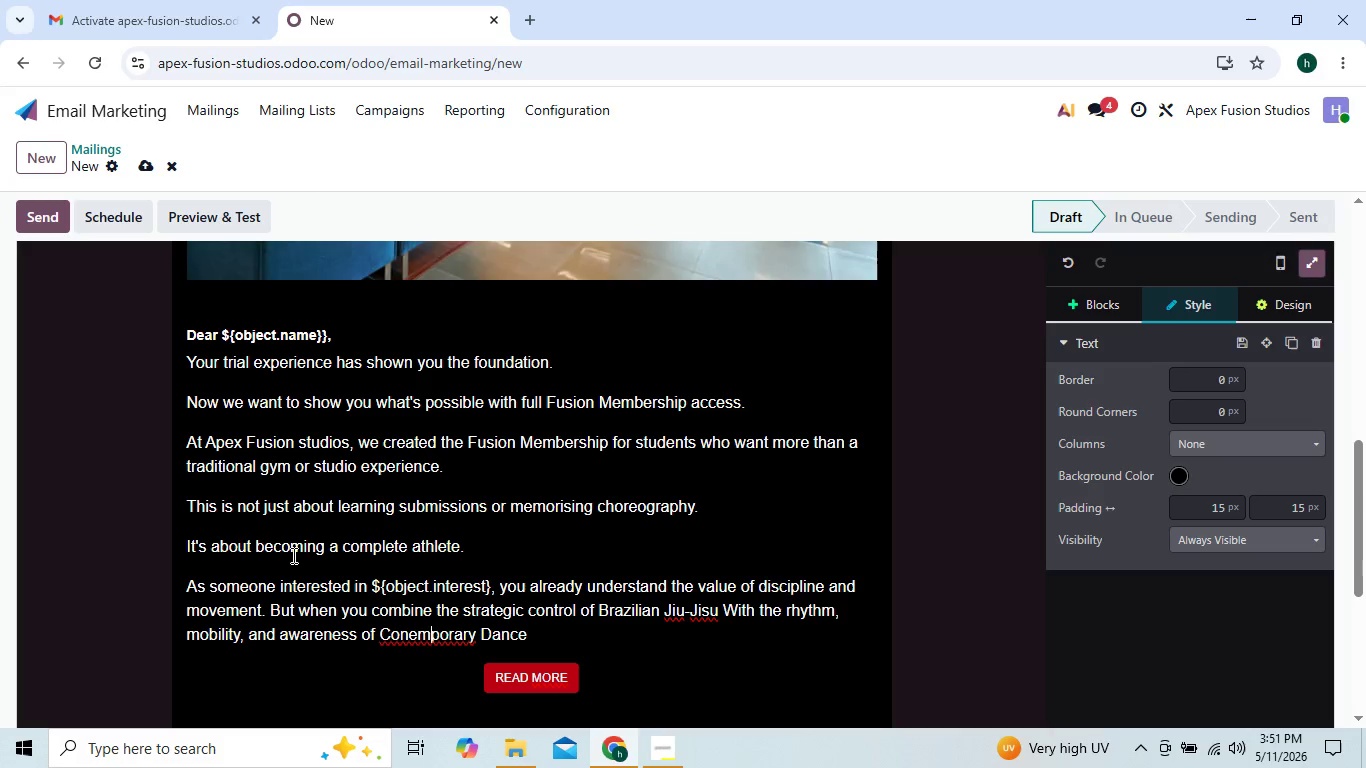 
key(ArrowLeft)
 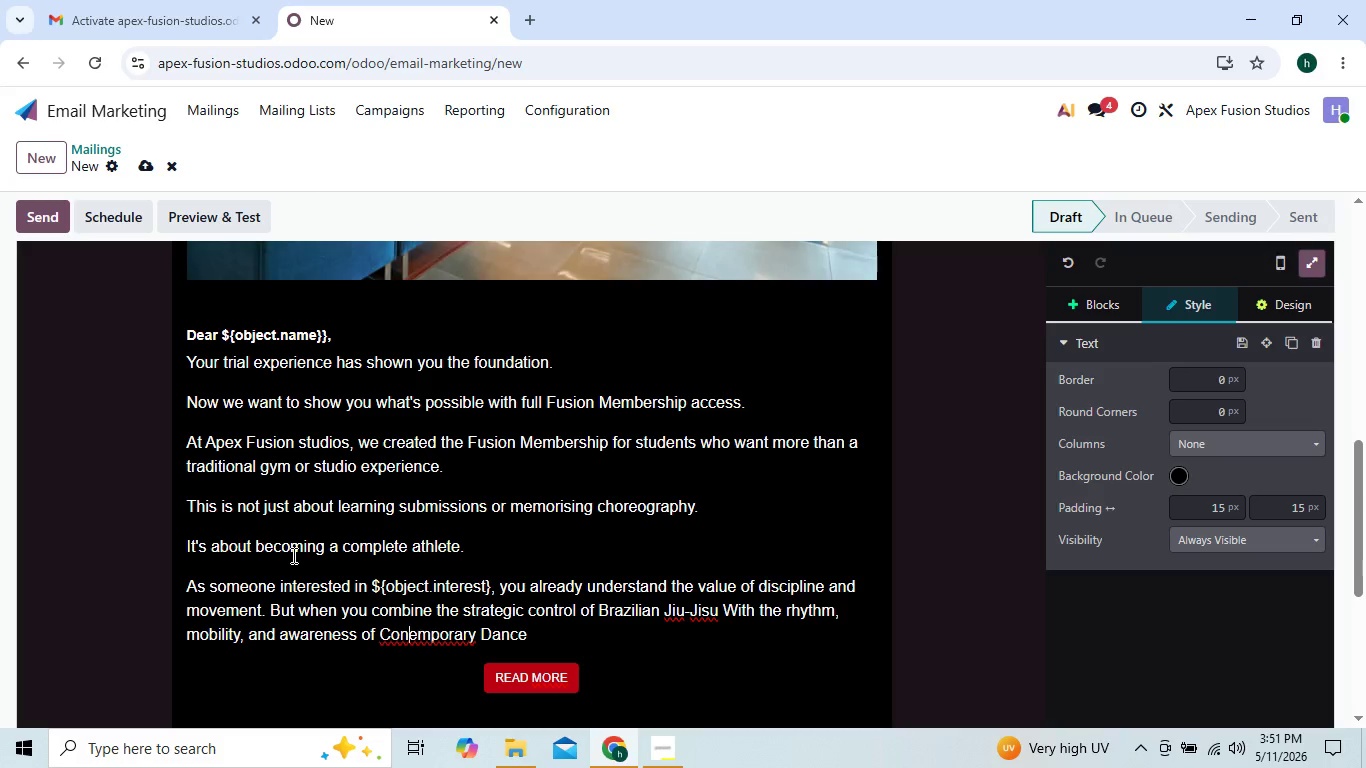 
key(ArrowLeft)
 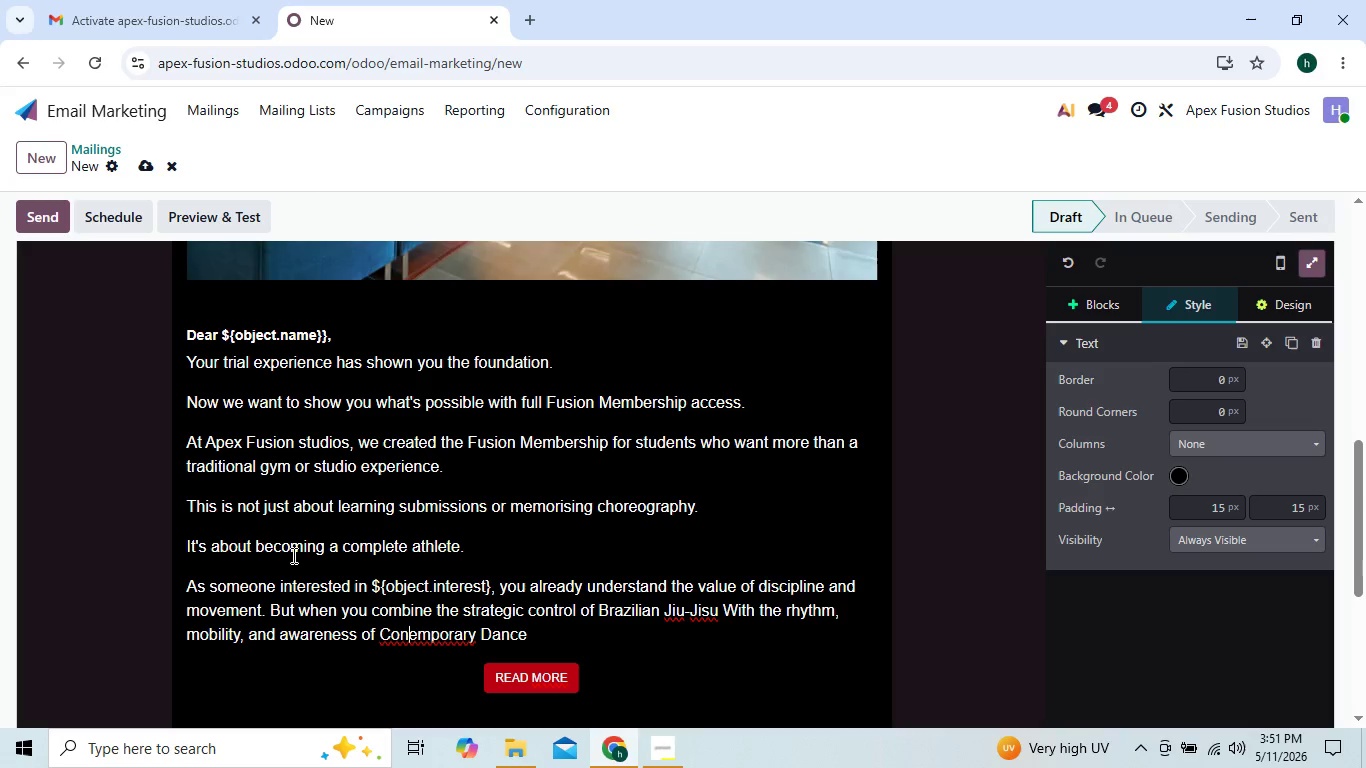 
key(T)
 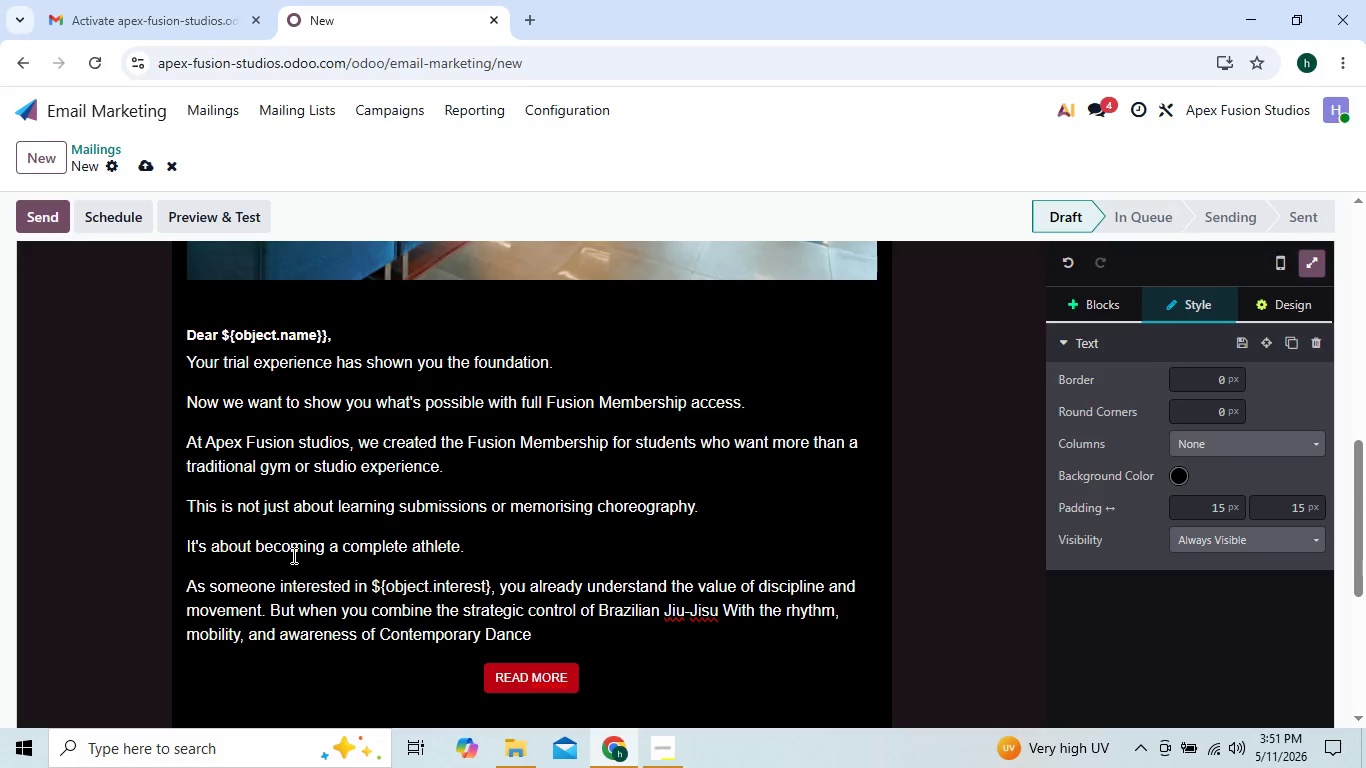 
hold_key(key=ArrowRight, duration=0.91)
 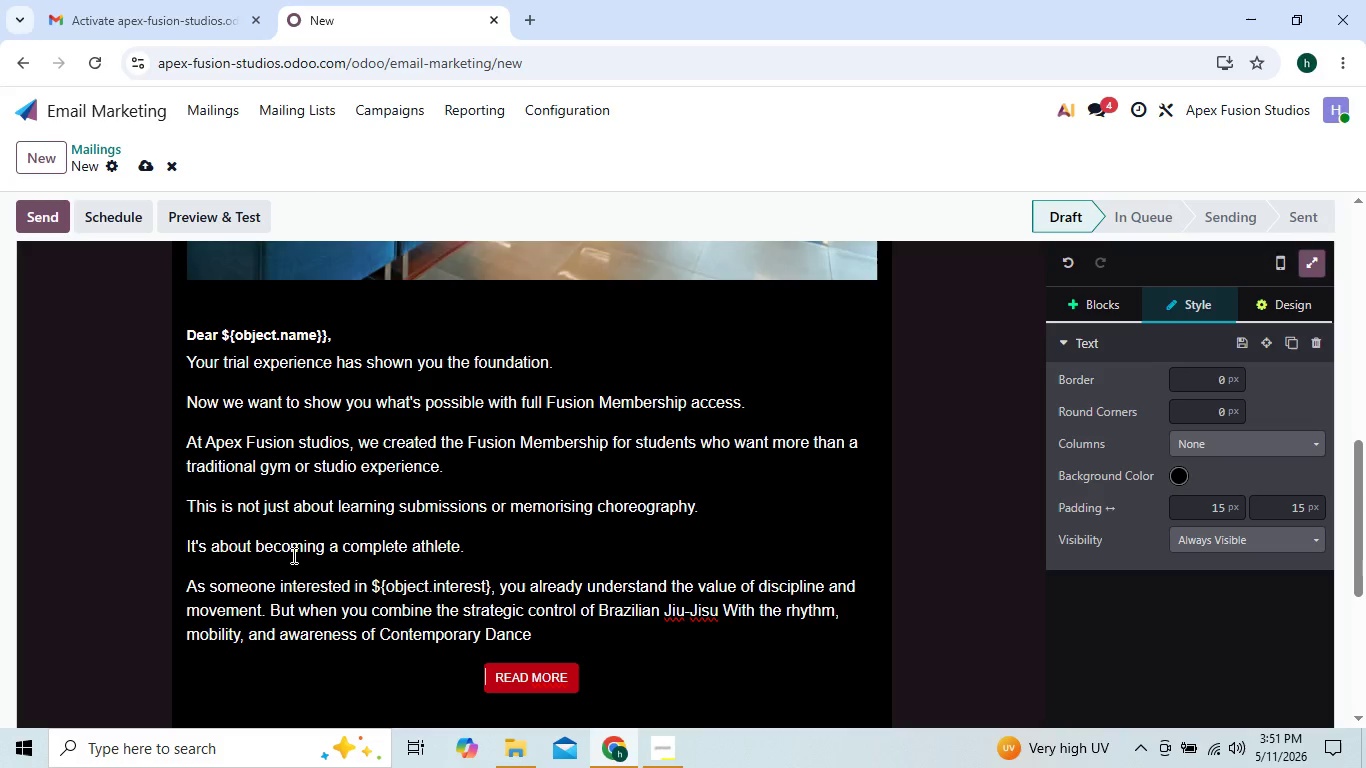 
hold_key(key=ArrowRight, duration=4.36)
 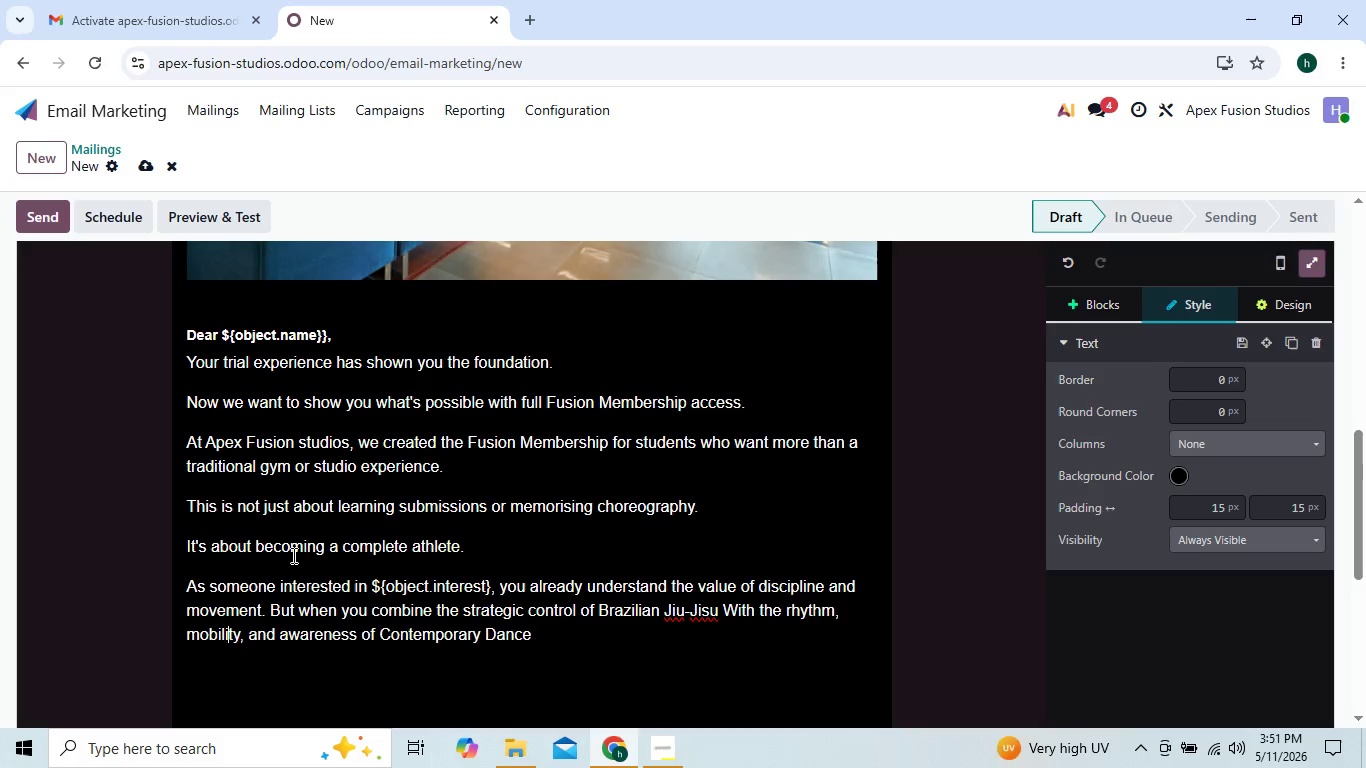 
key(ArrowLeft)
 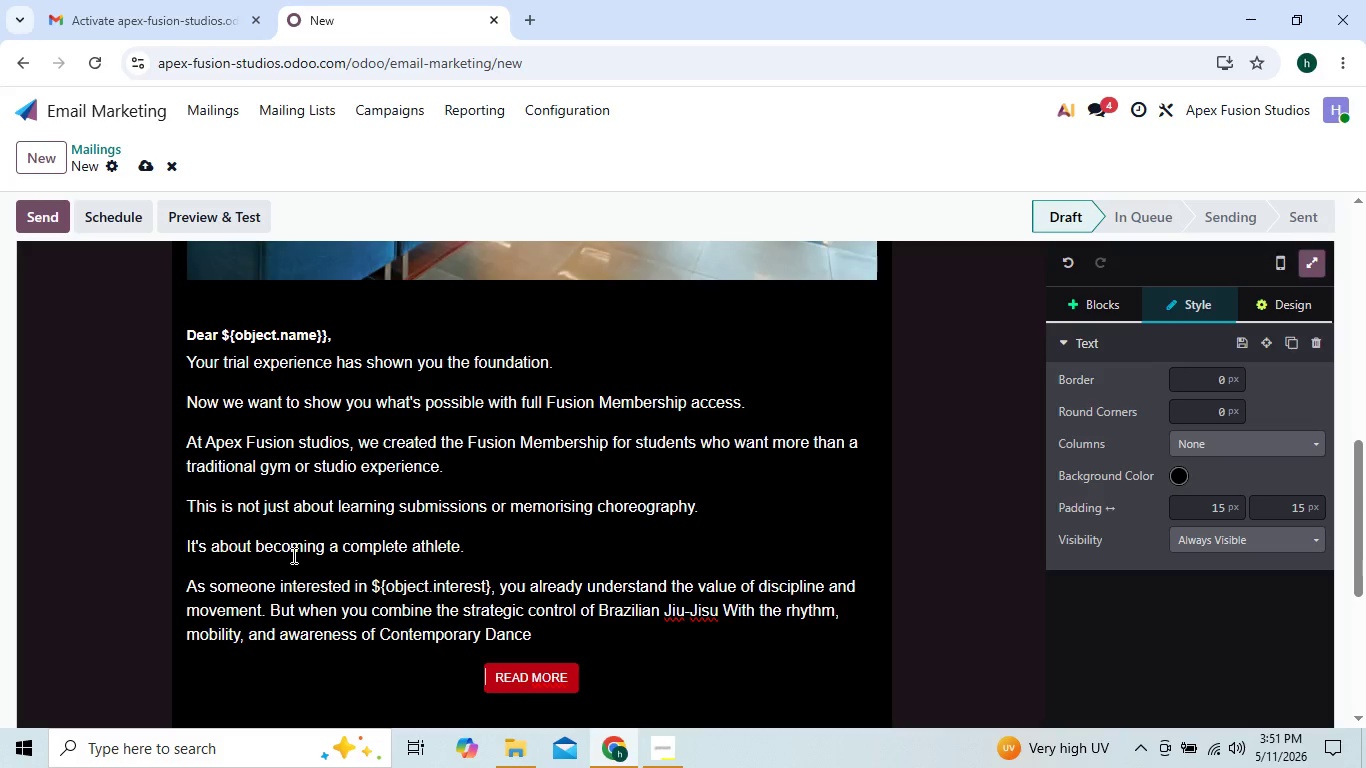 
key(ArrowLeft)
 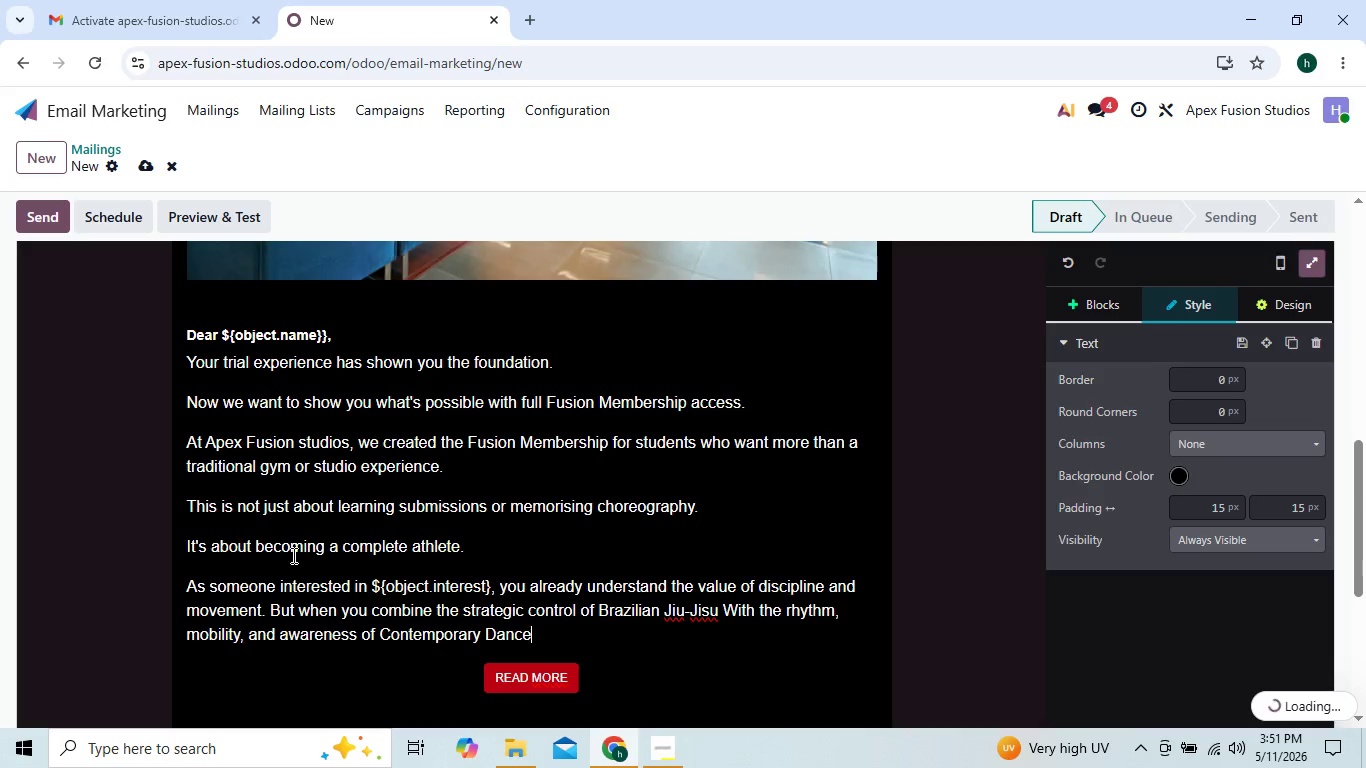 
key(Enter)
 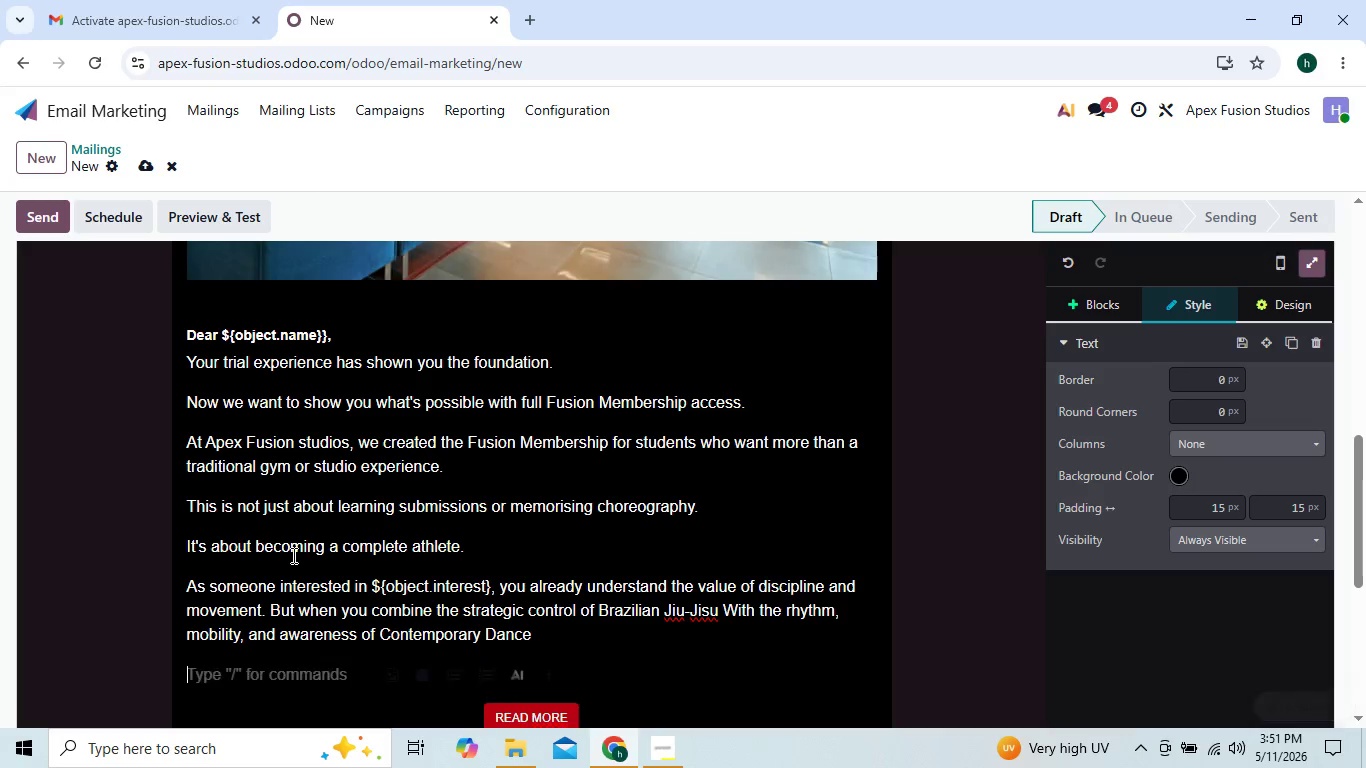 
key(Enter)
 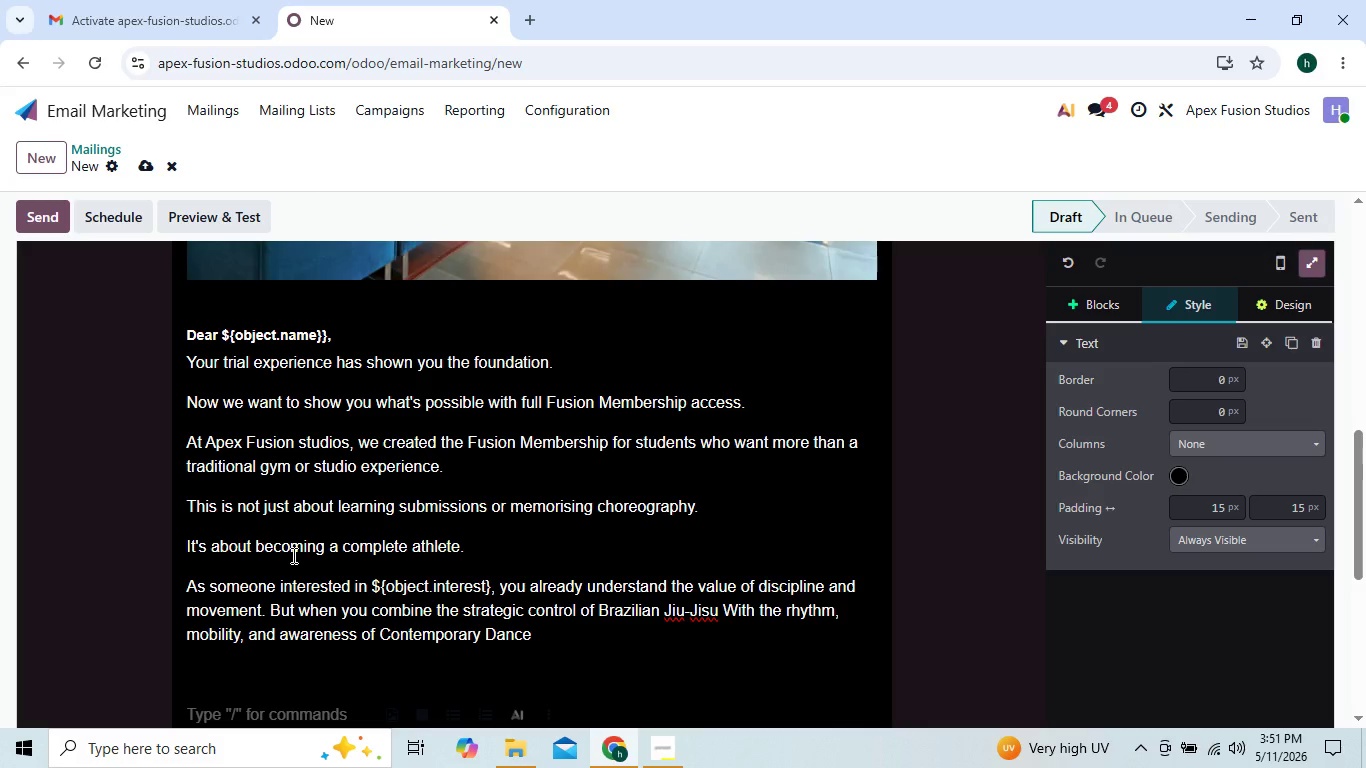 
key(ArrowUp)
 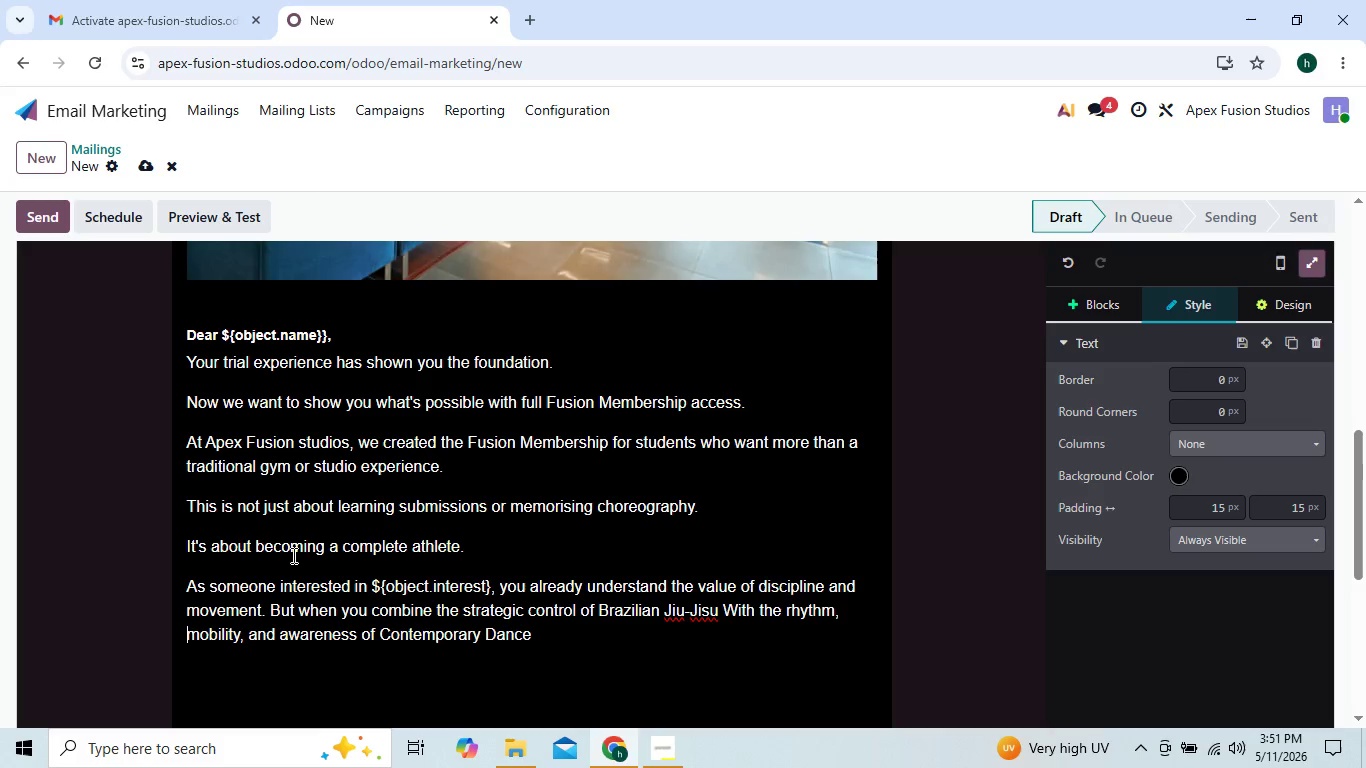 
key(ArrowUp)
 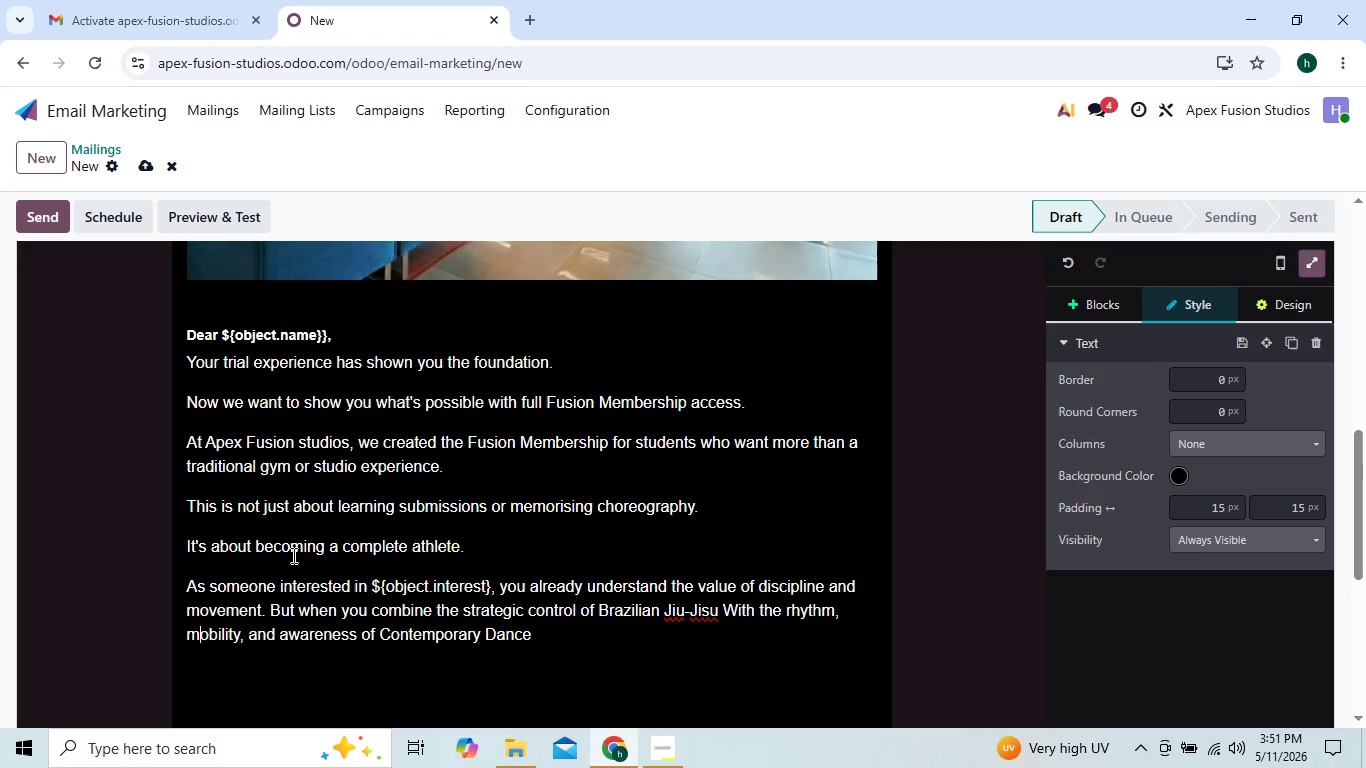 
hold_key(key=ArrowRight, duration=1.47)
 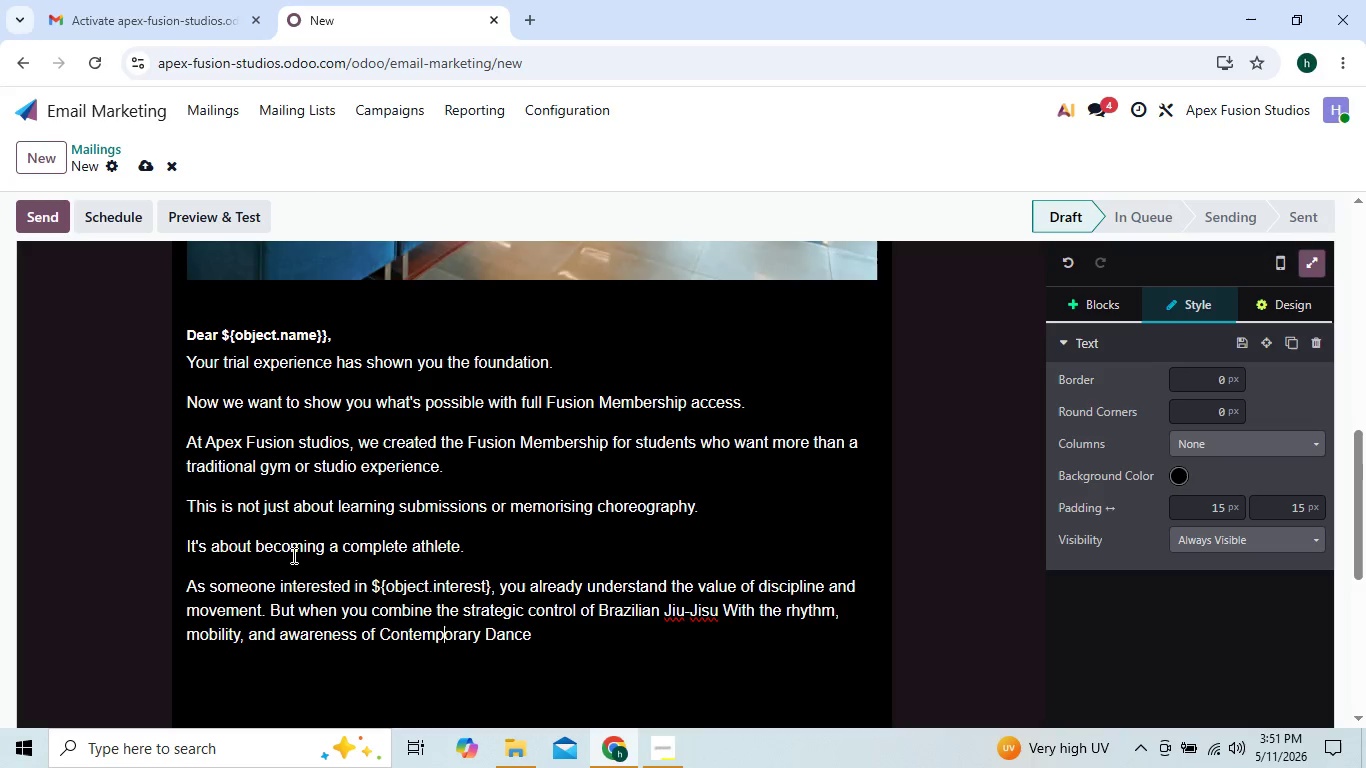 
key(ArrowRight)
 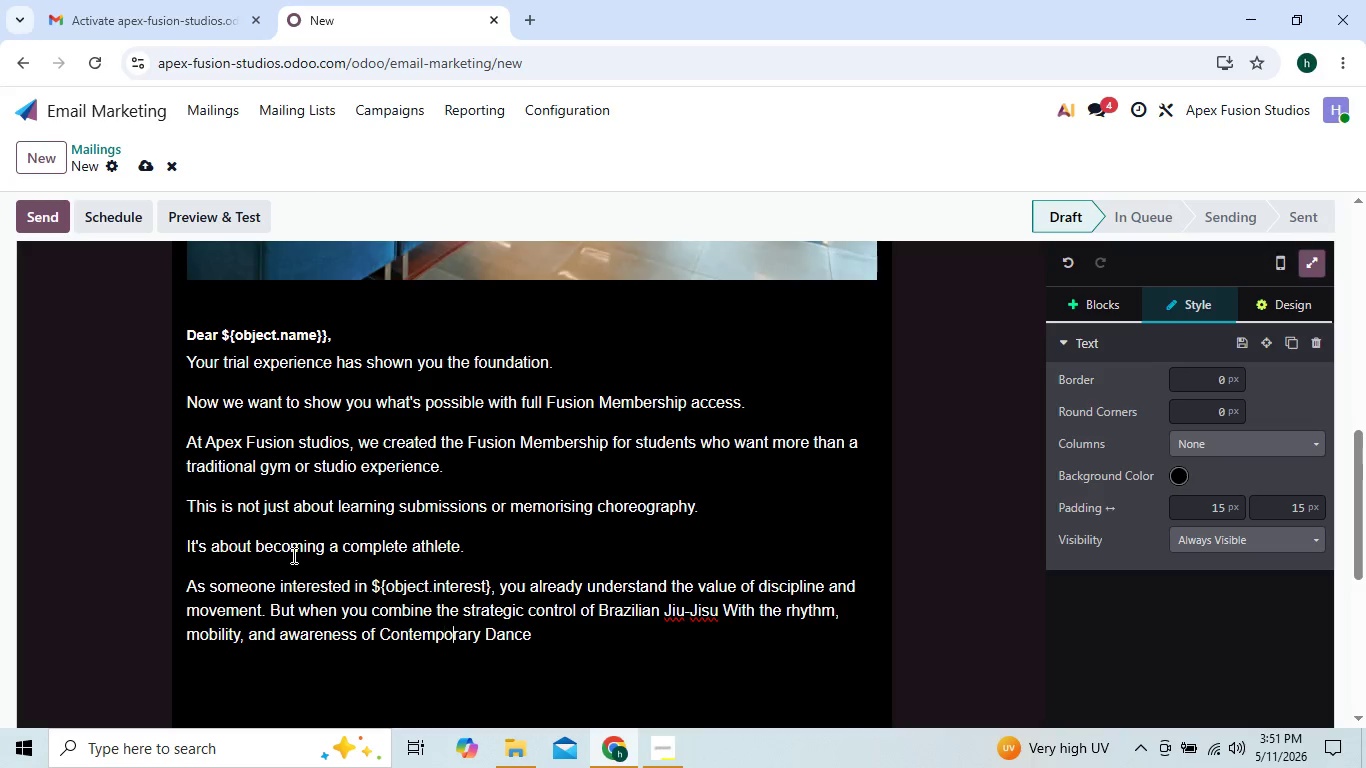 
key(ArrowRight)
 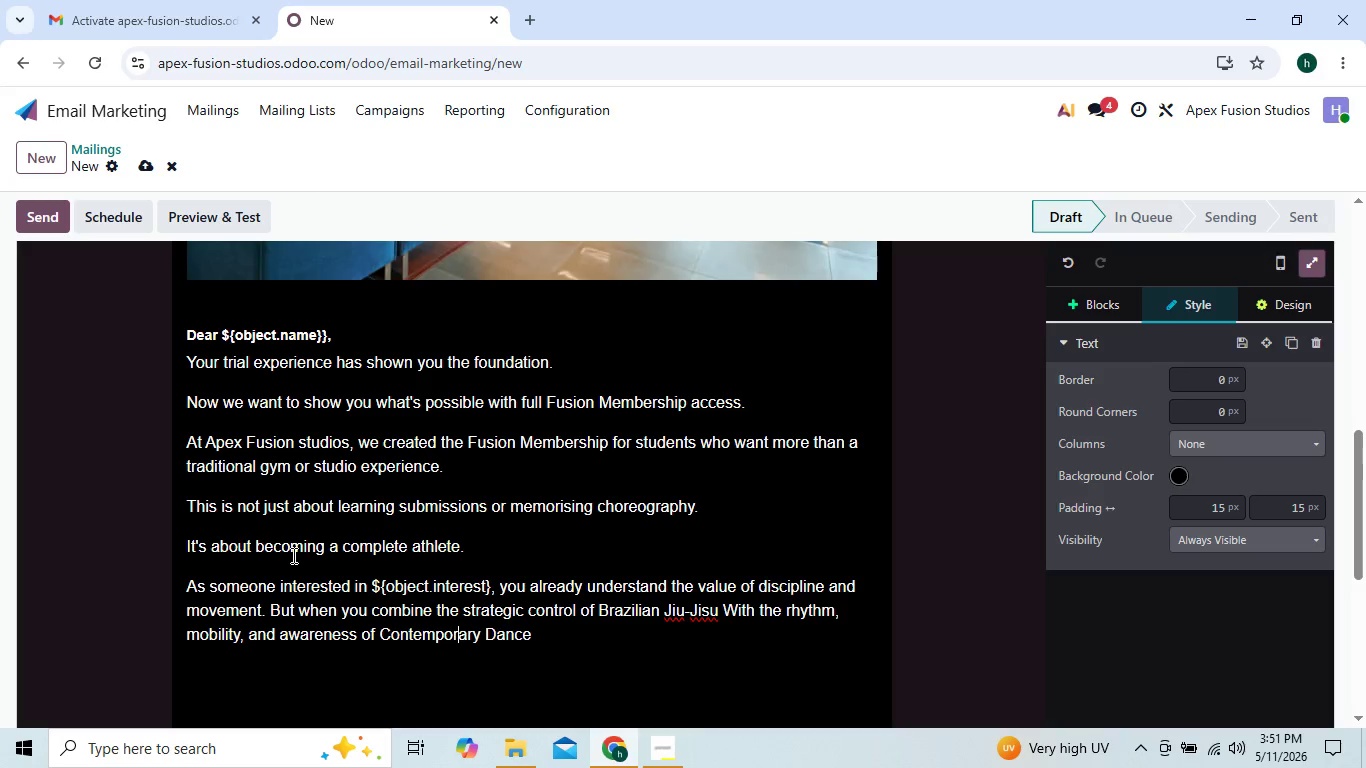 
key(ArrowRight)
 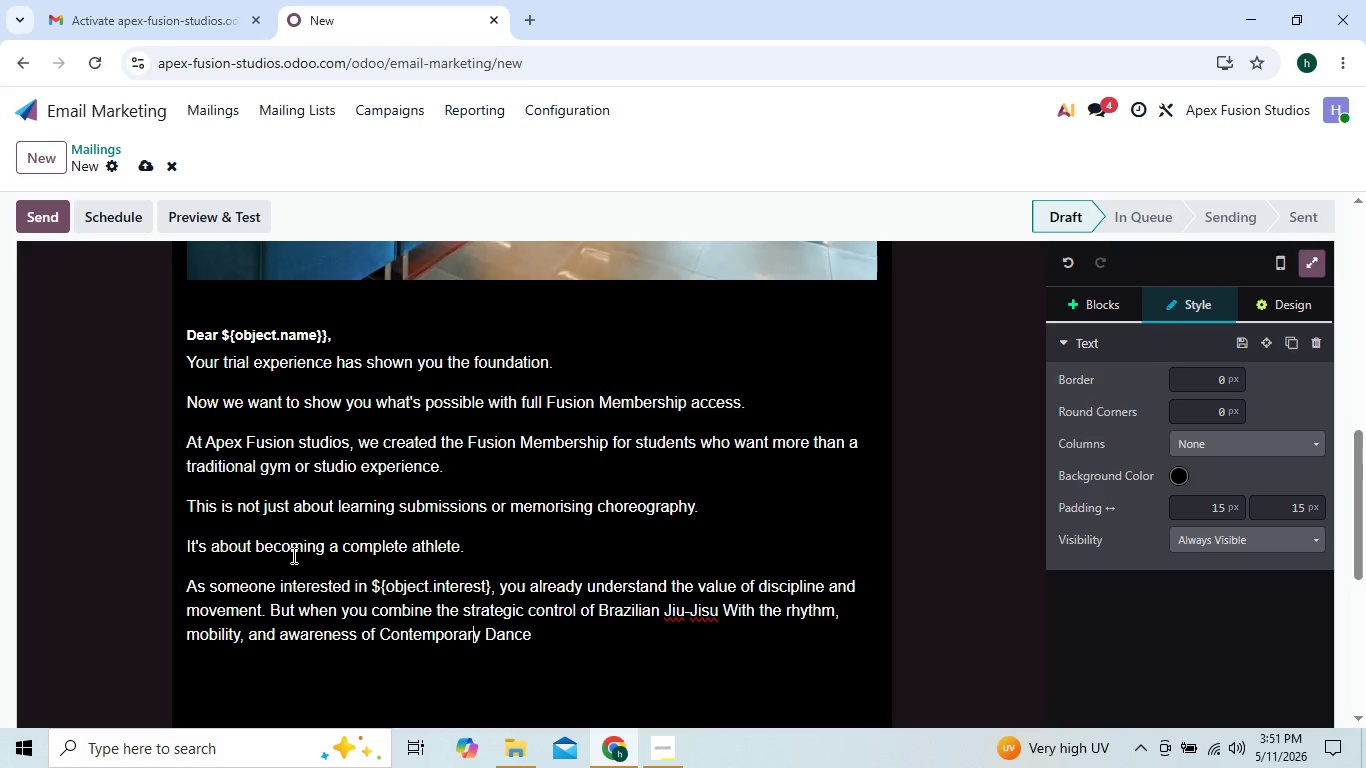 
key(ArrowRight)
 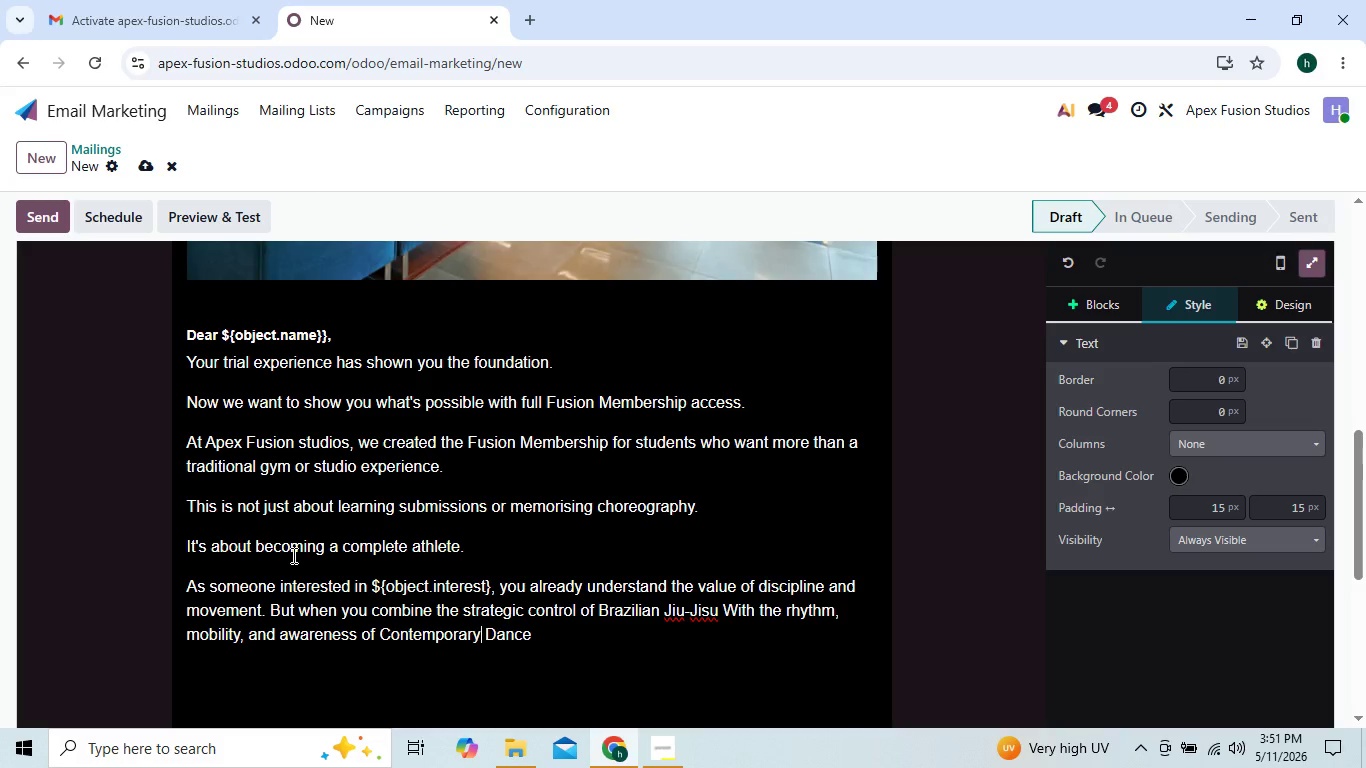 
key(ArrowRight)
 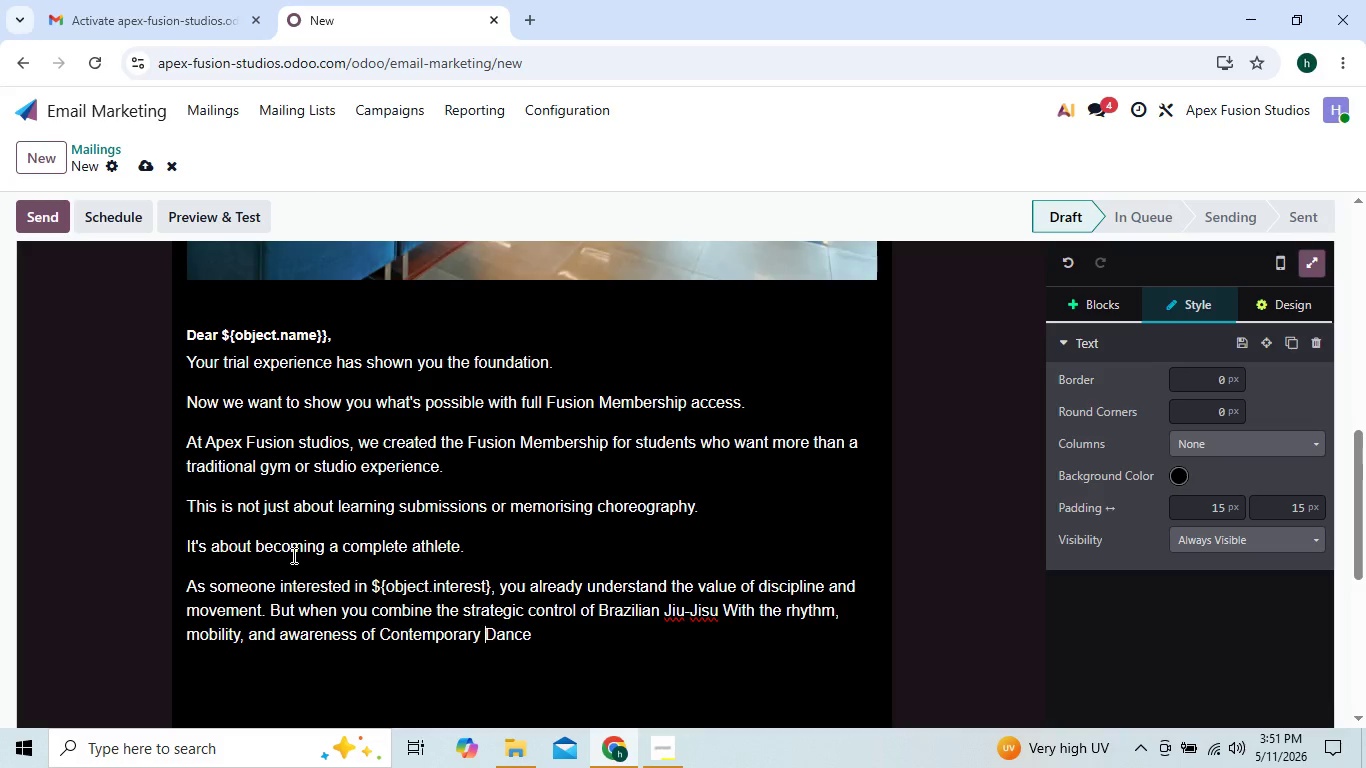 
key(ArrowRight)
 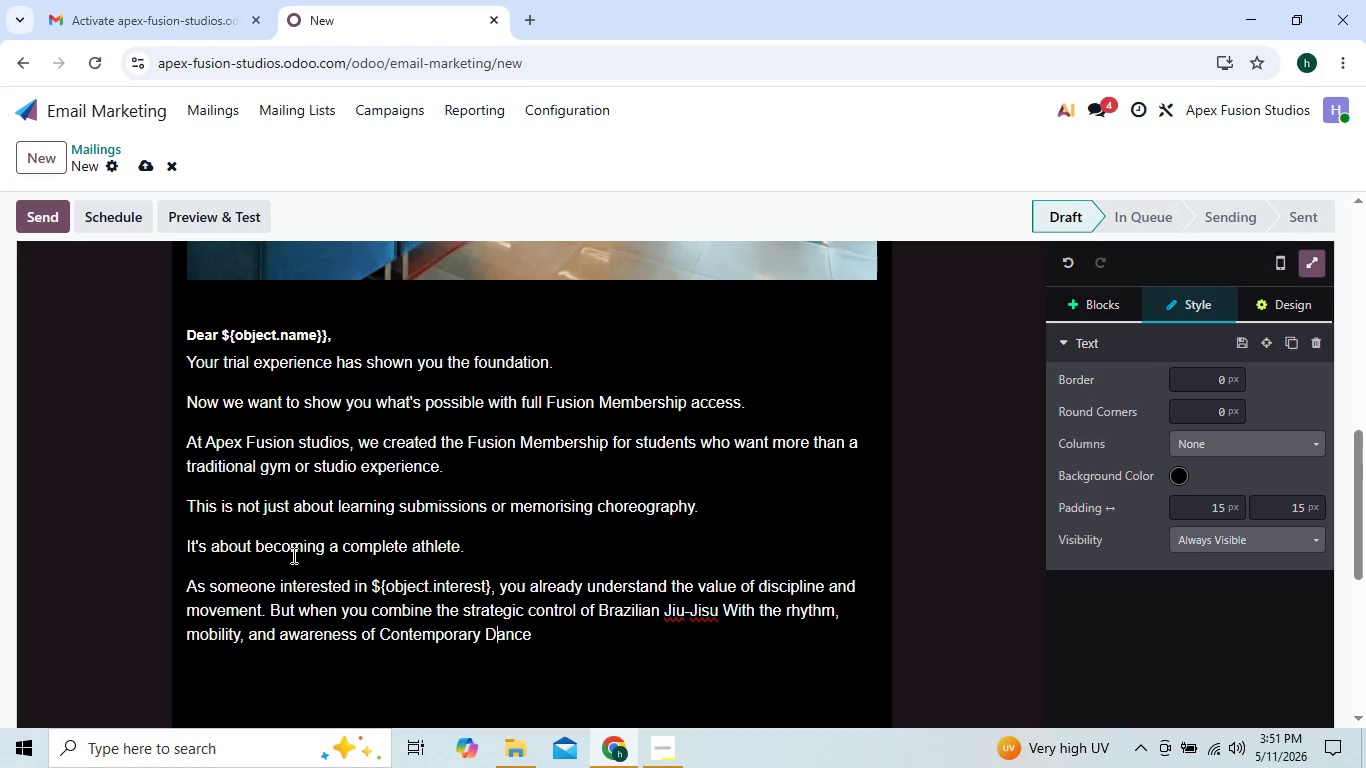 
key(ArrowRight)
 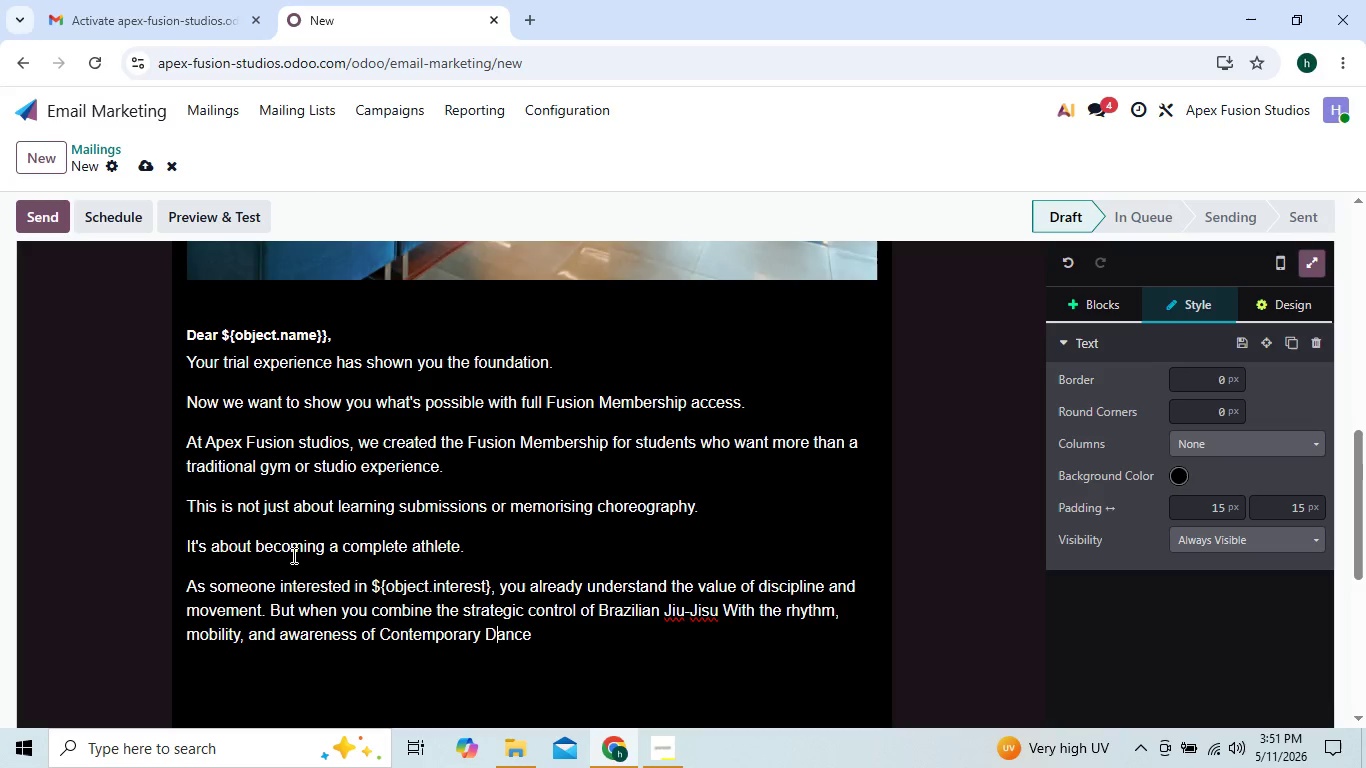 
key(ArrowRight)
 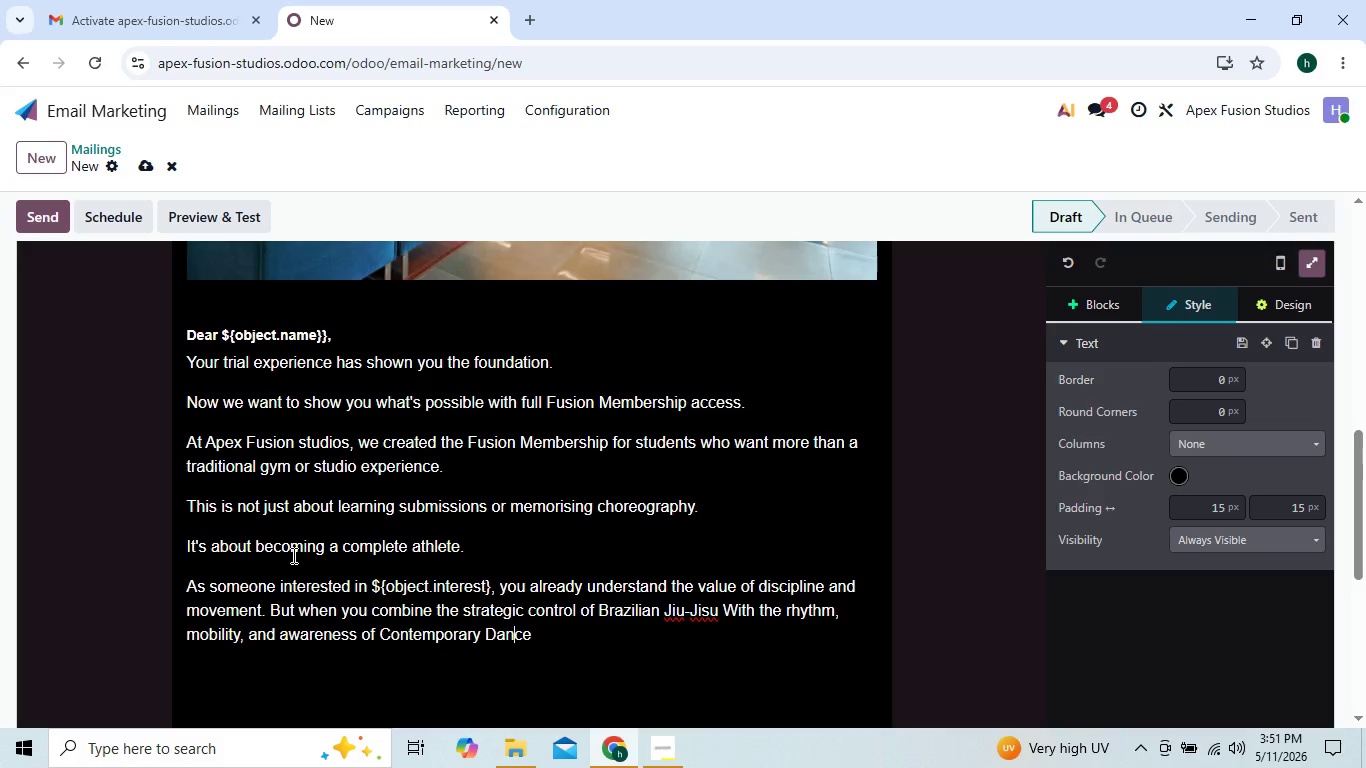 
key(ArrowRight)
 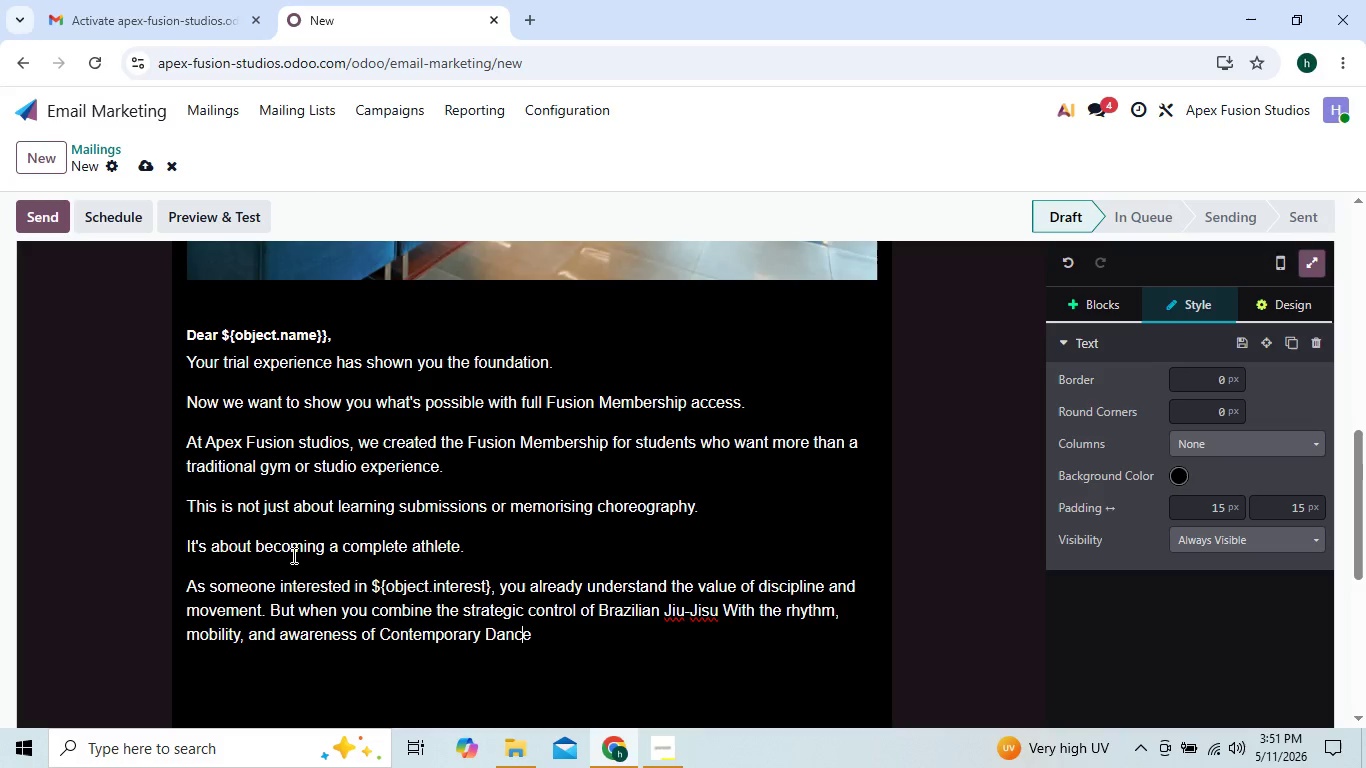 
key(ArrowRight)
 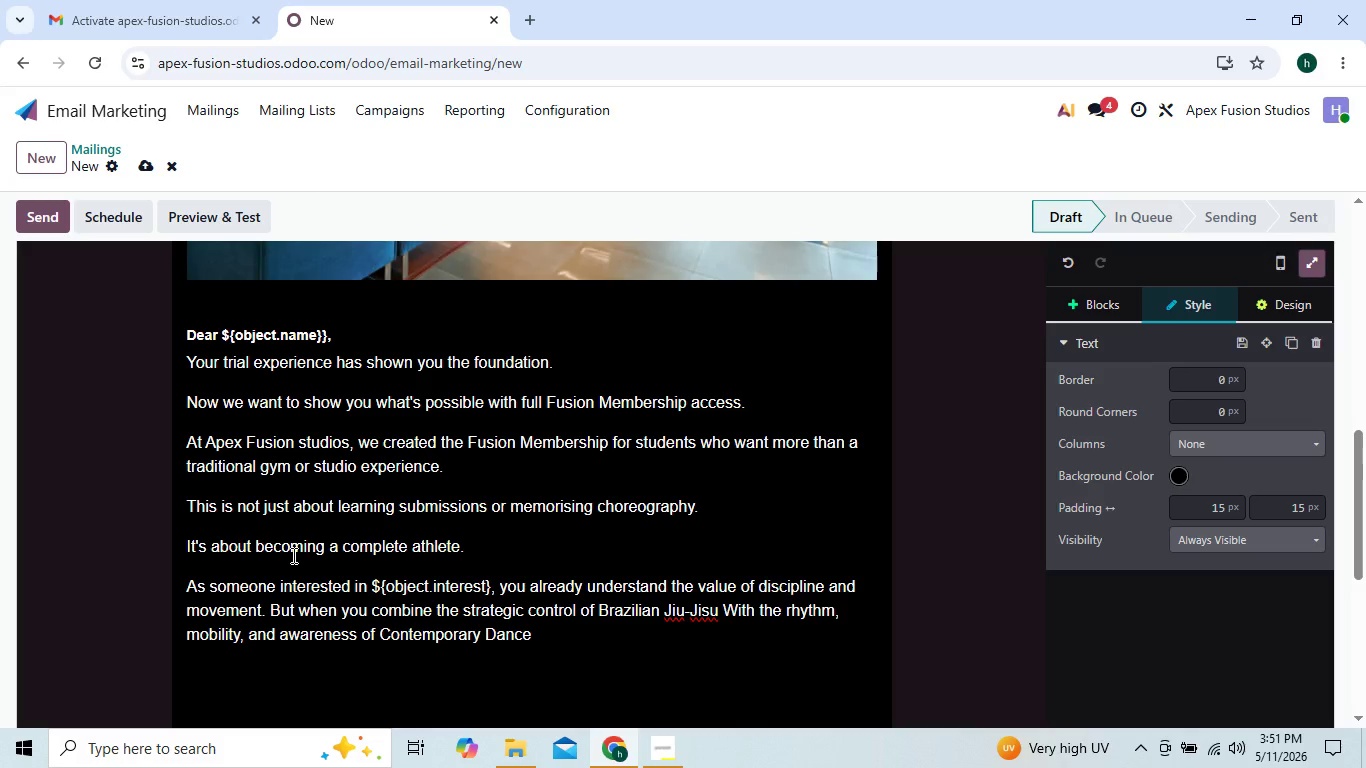 
key(ArrowRight)
 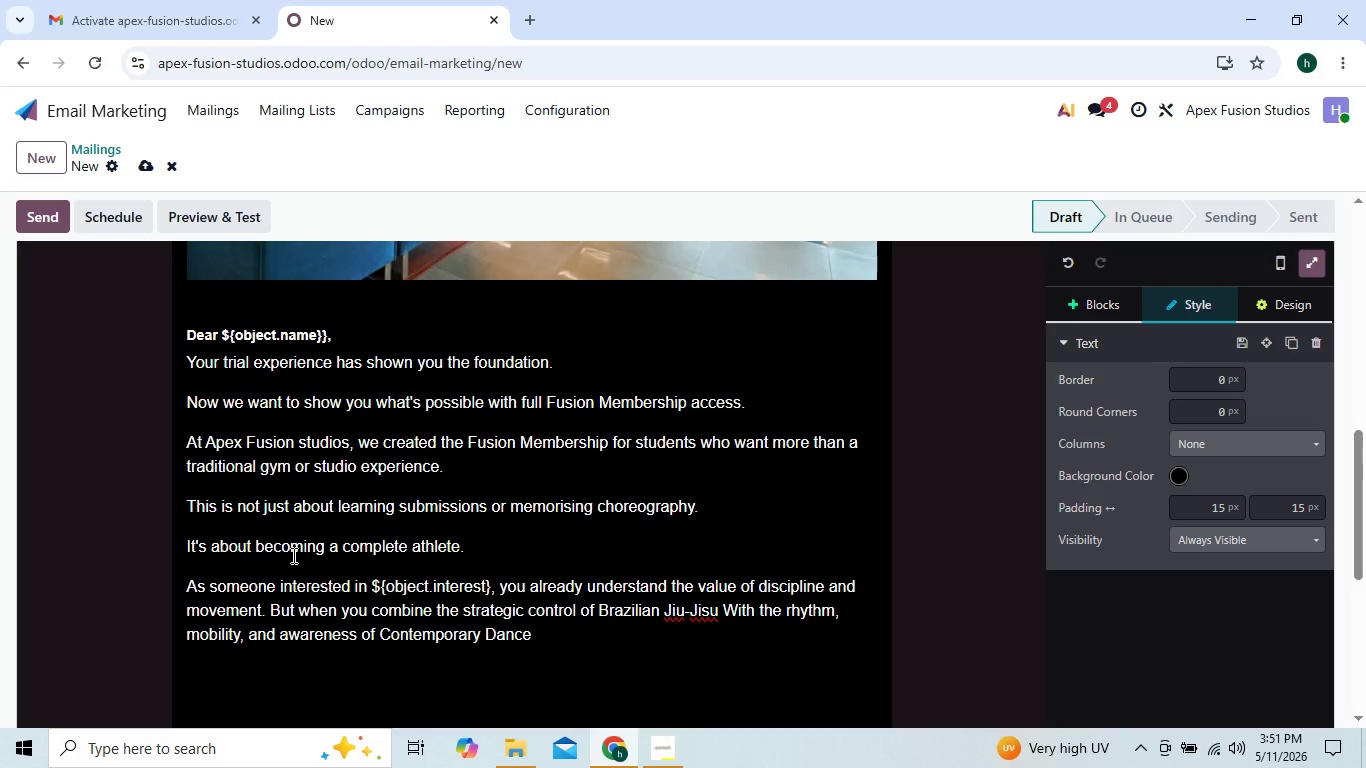 
key(ArrowRight)
 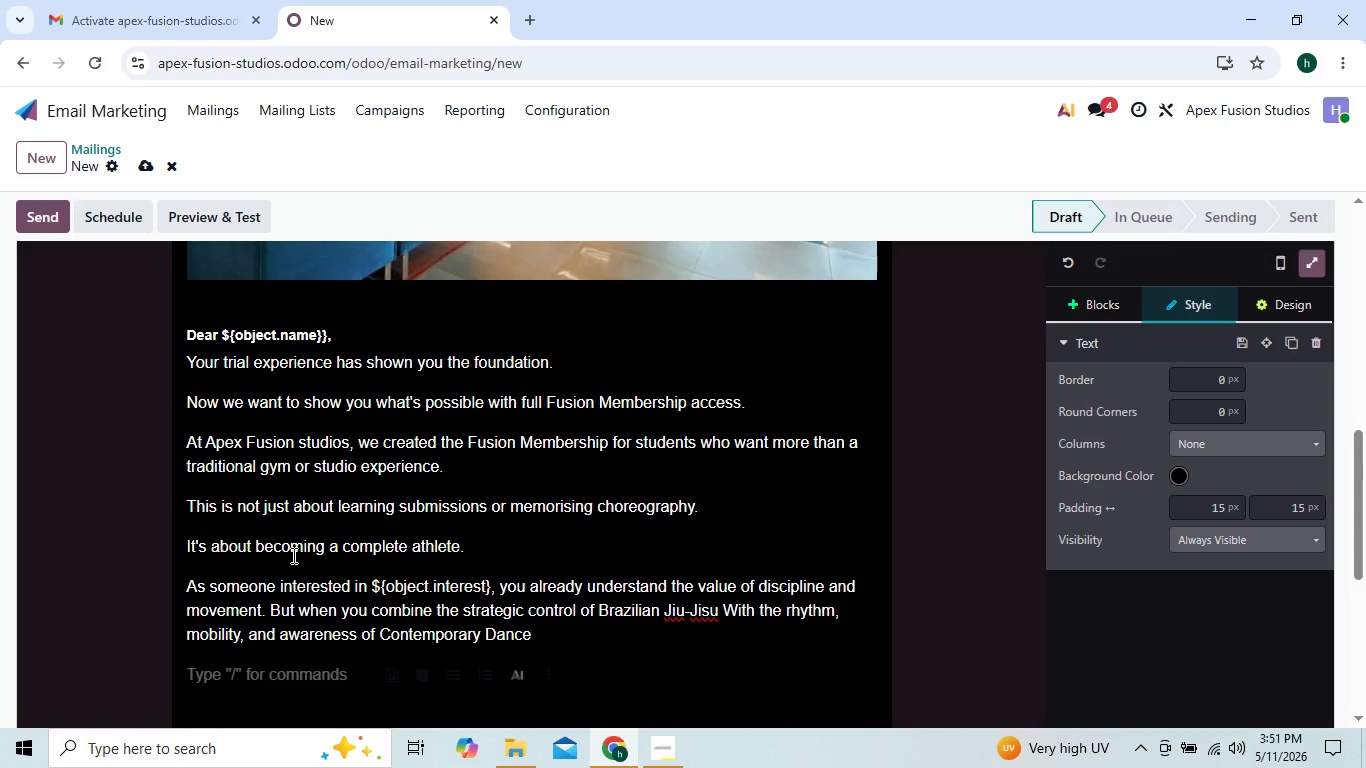 
key(ArrowLeft)
 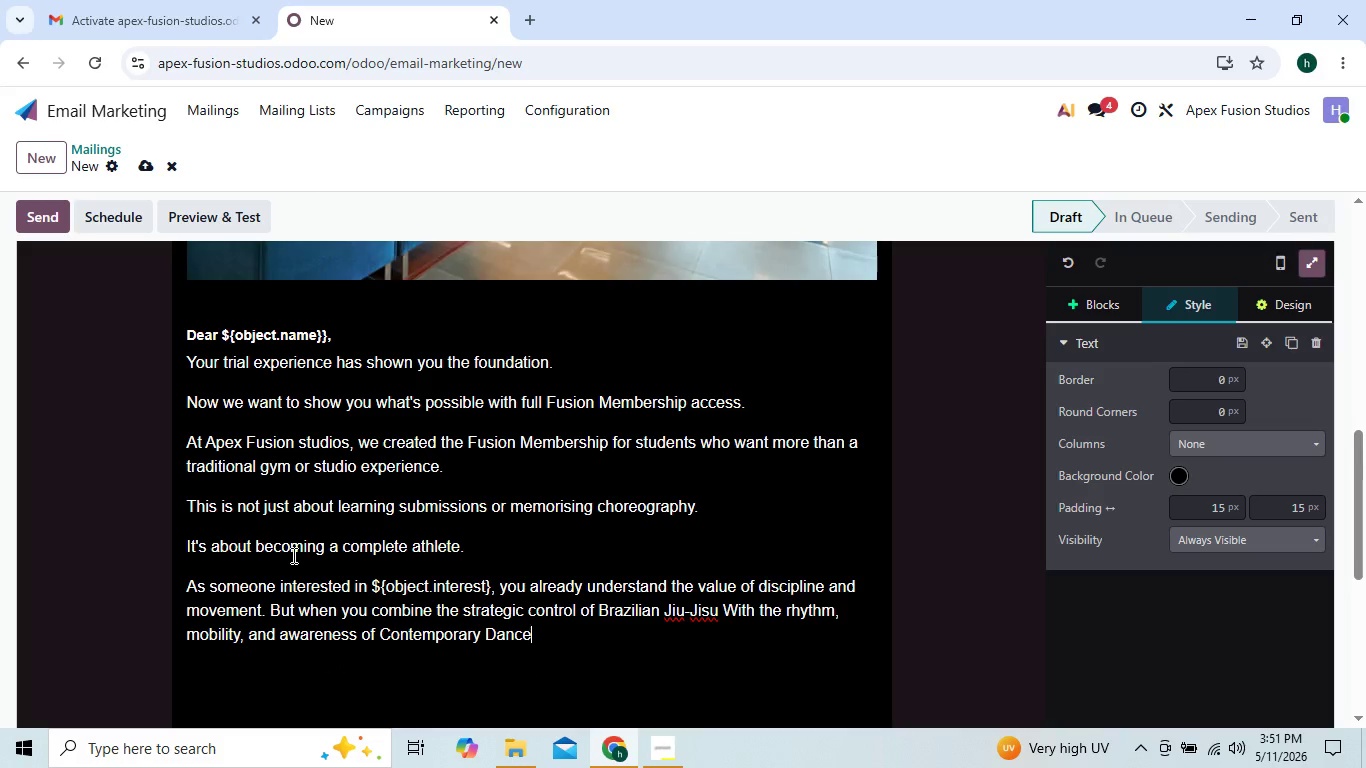 
type( ypur)
key(Backspace)
key(Backspace)
key(Backspace)
type(our progress accelerates in ways most)
 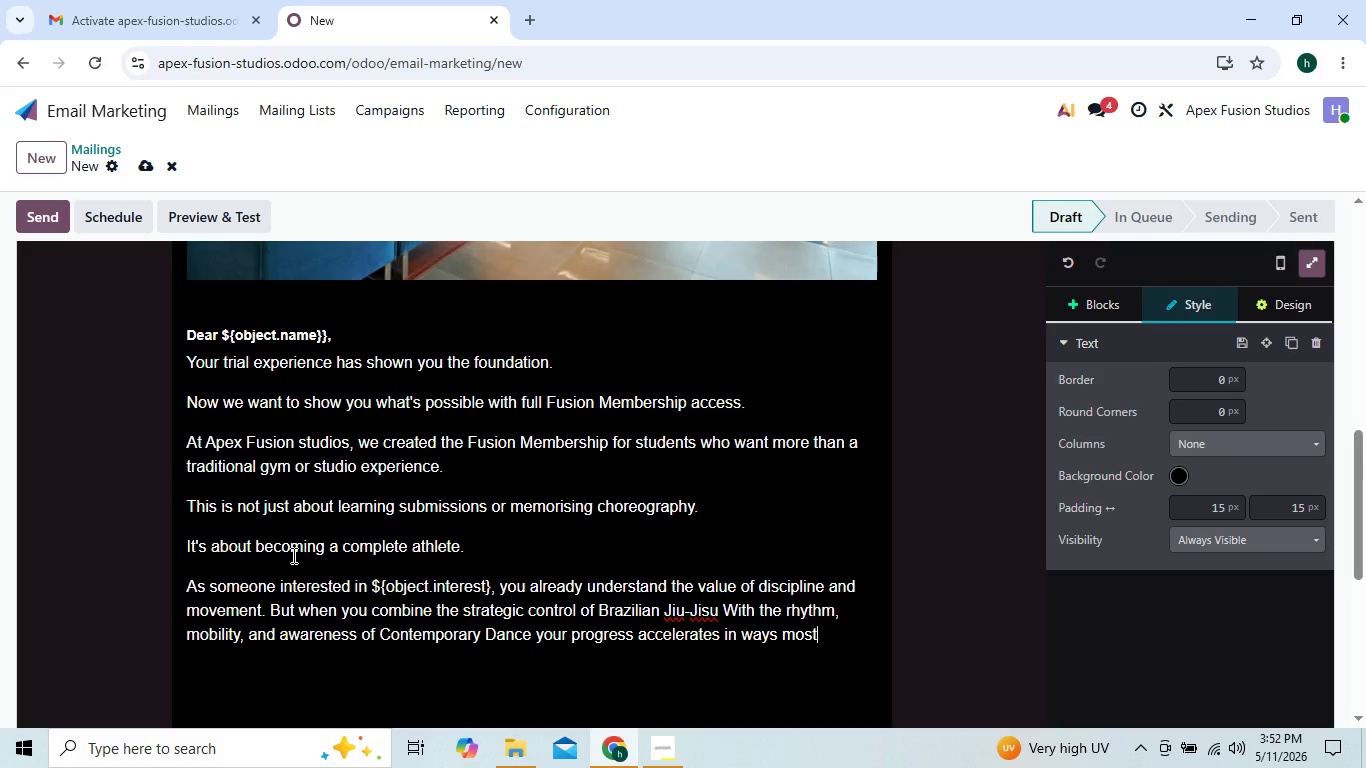 
key(ArrowLeft)
 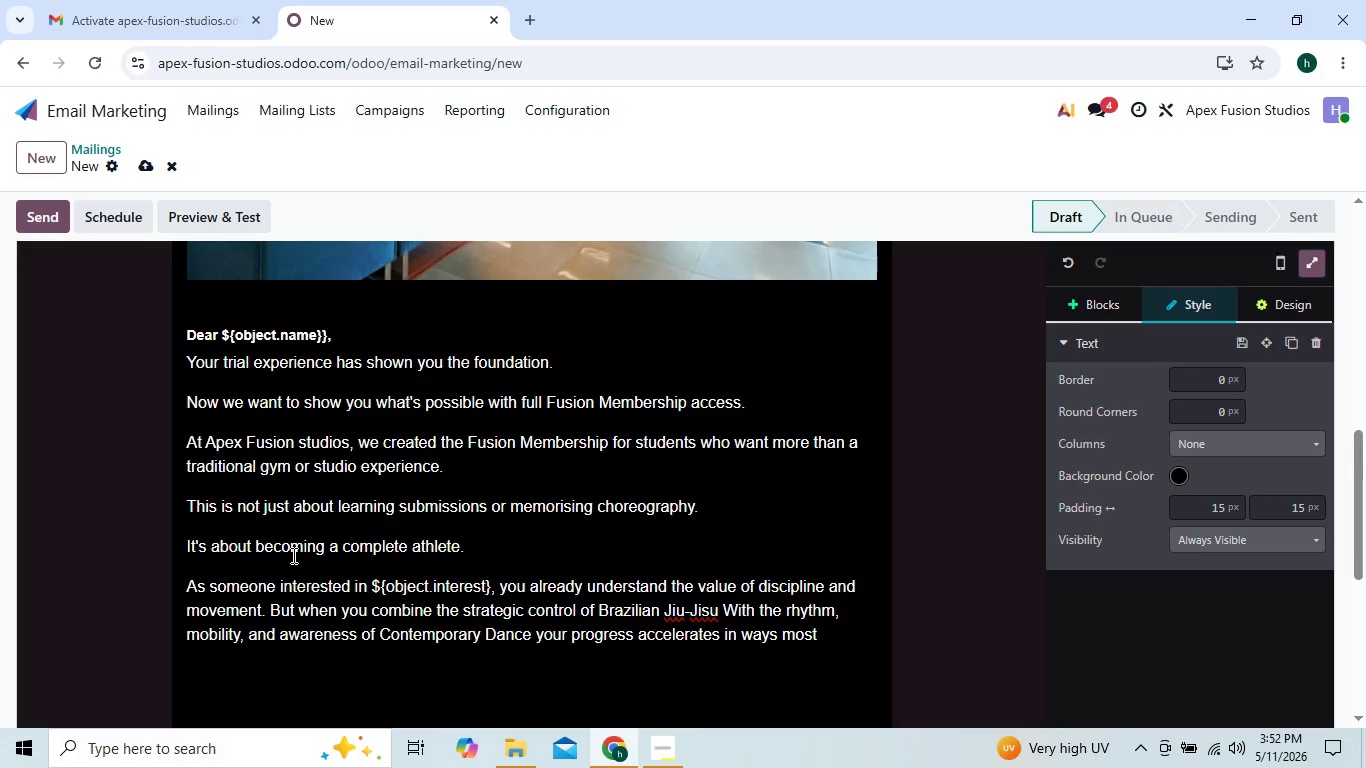 
key(ArrowRight)
 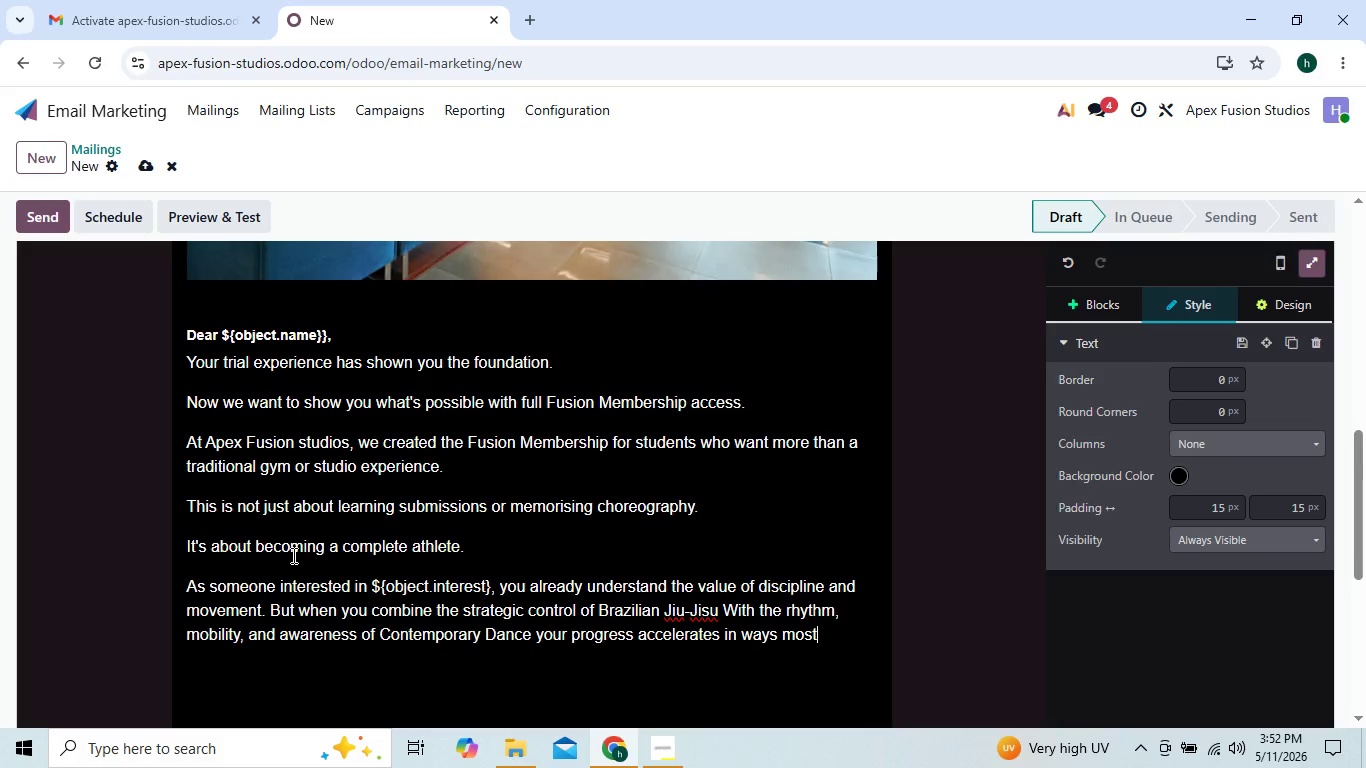 
key(ArrowLeft)
 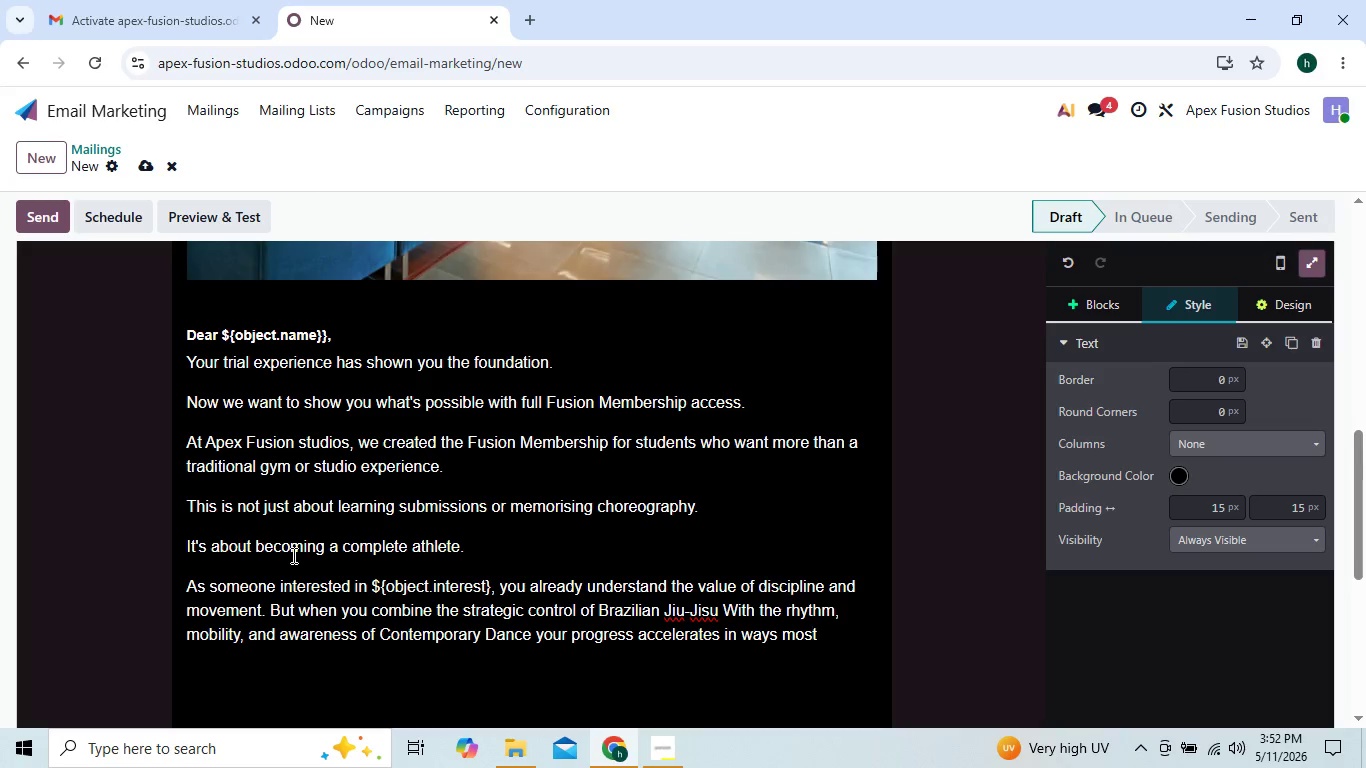 
key(ArrowRight)
 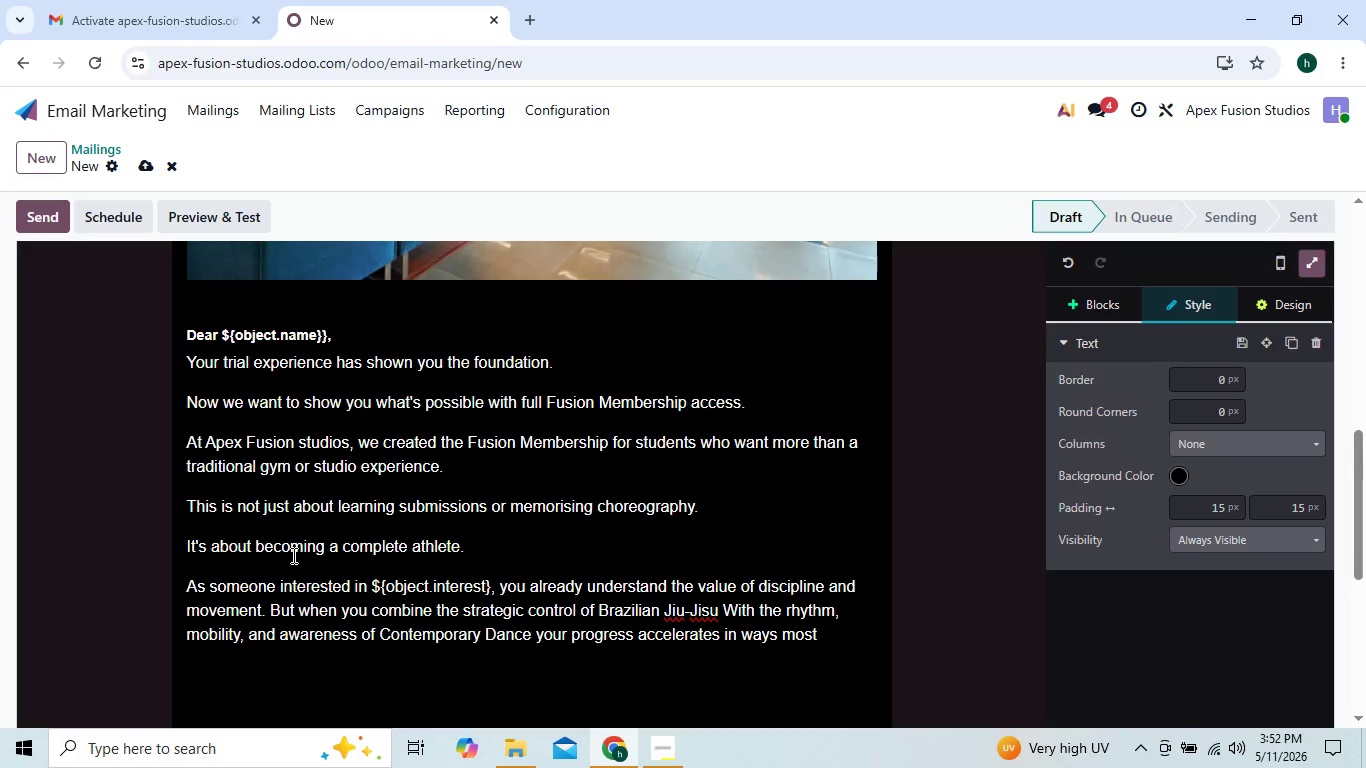 
key(ArrowLeft)
 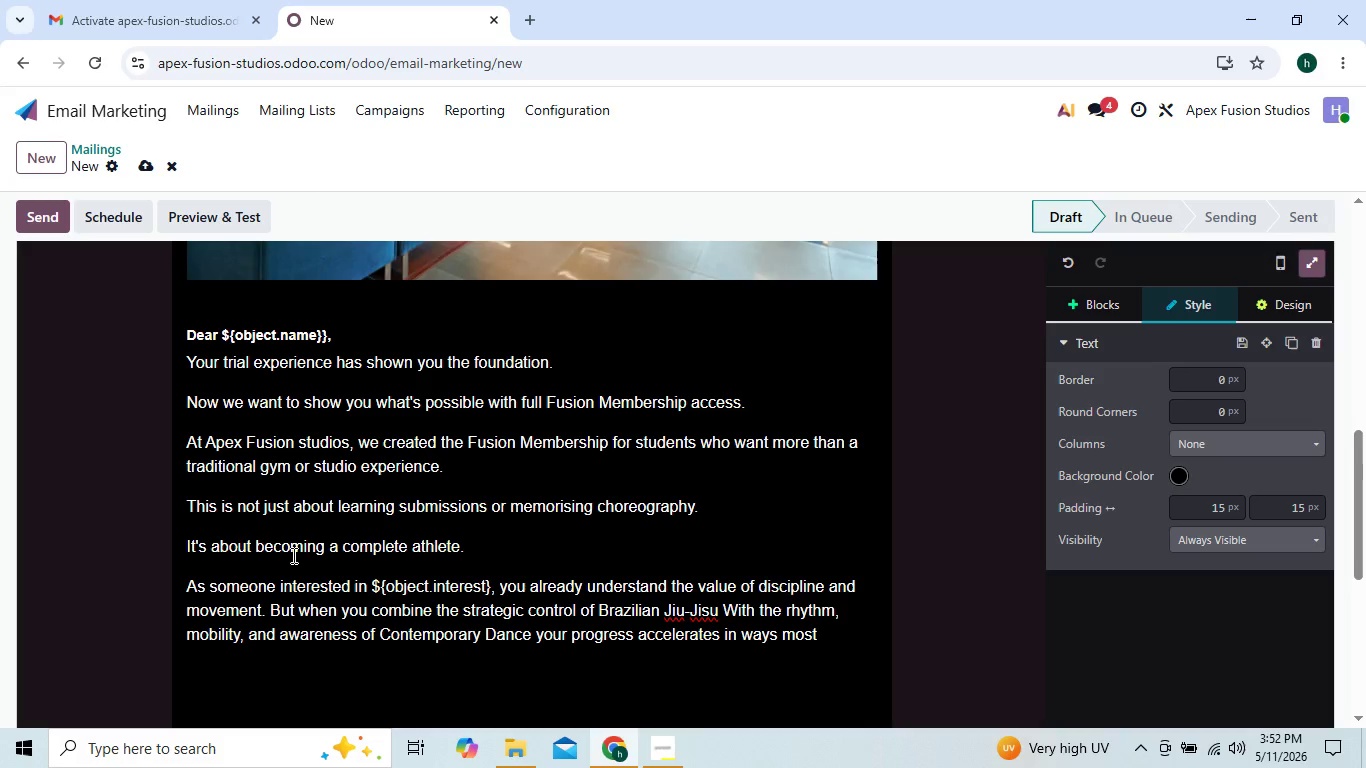 
key(ArrowLeft)
 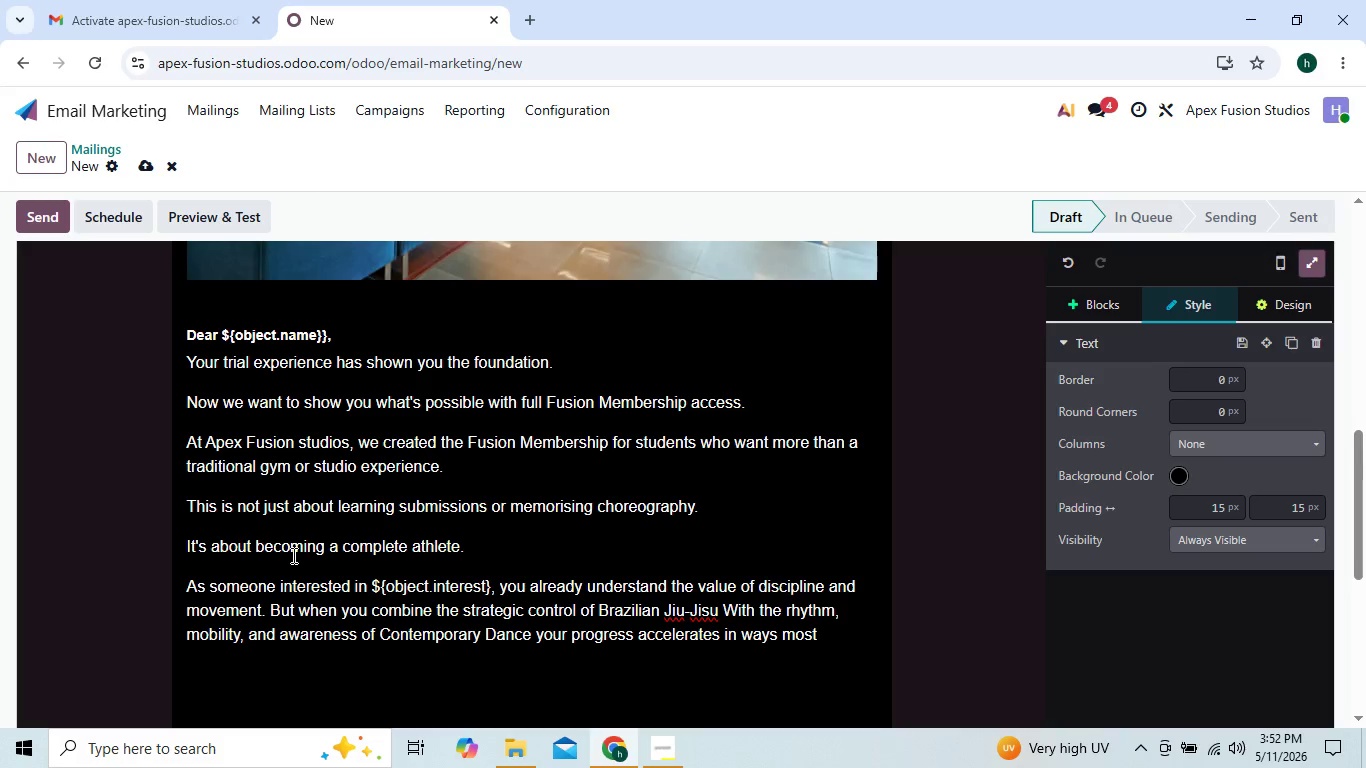 
key(ArrowRight)
 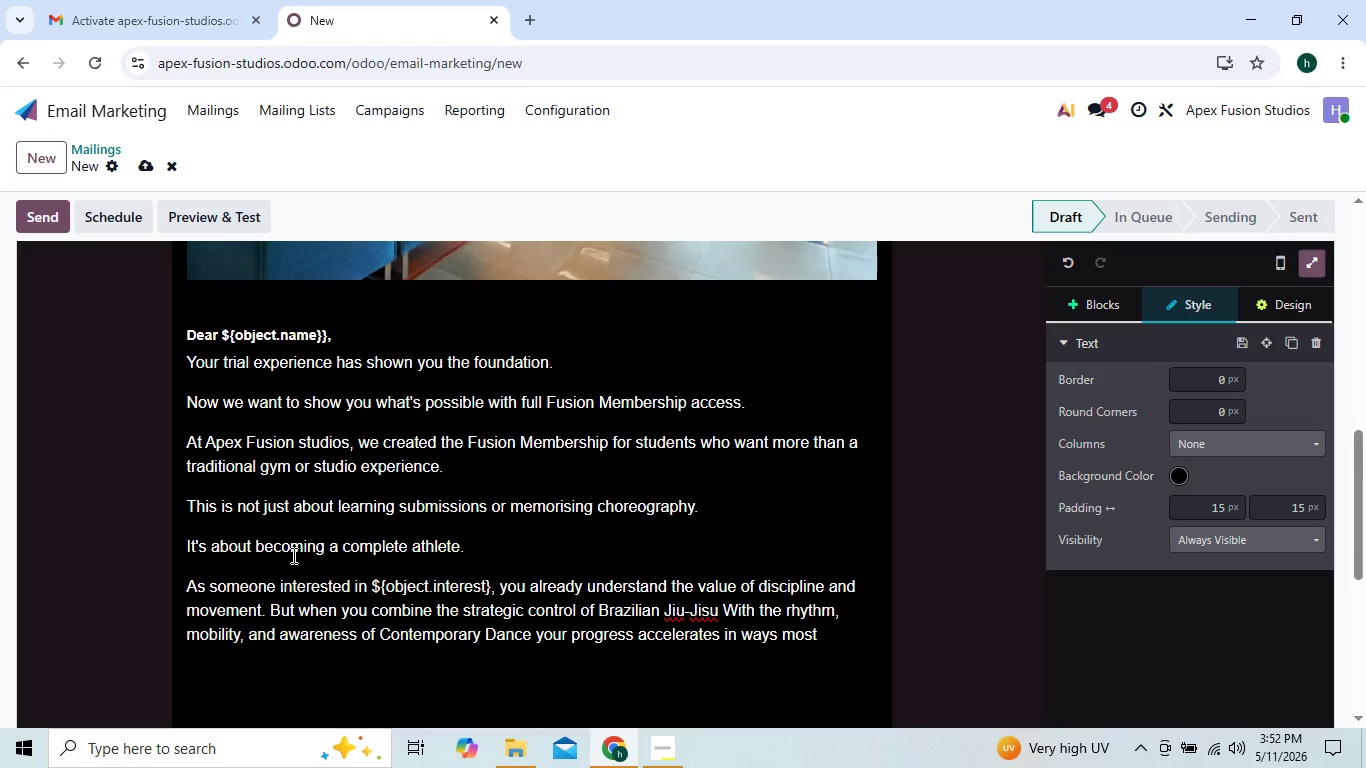 
key(ArrowRight)
 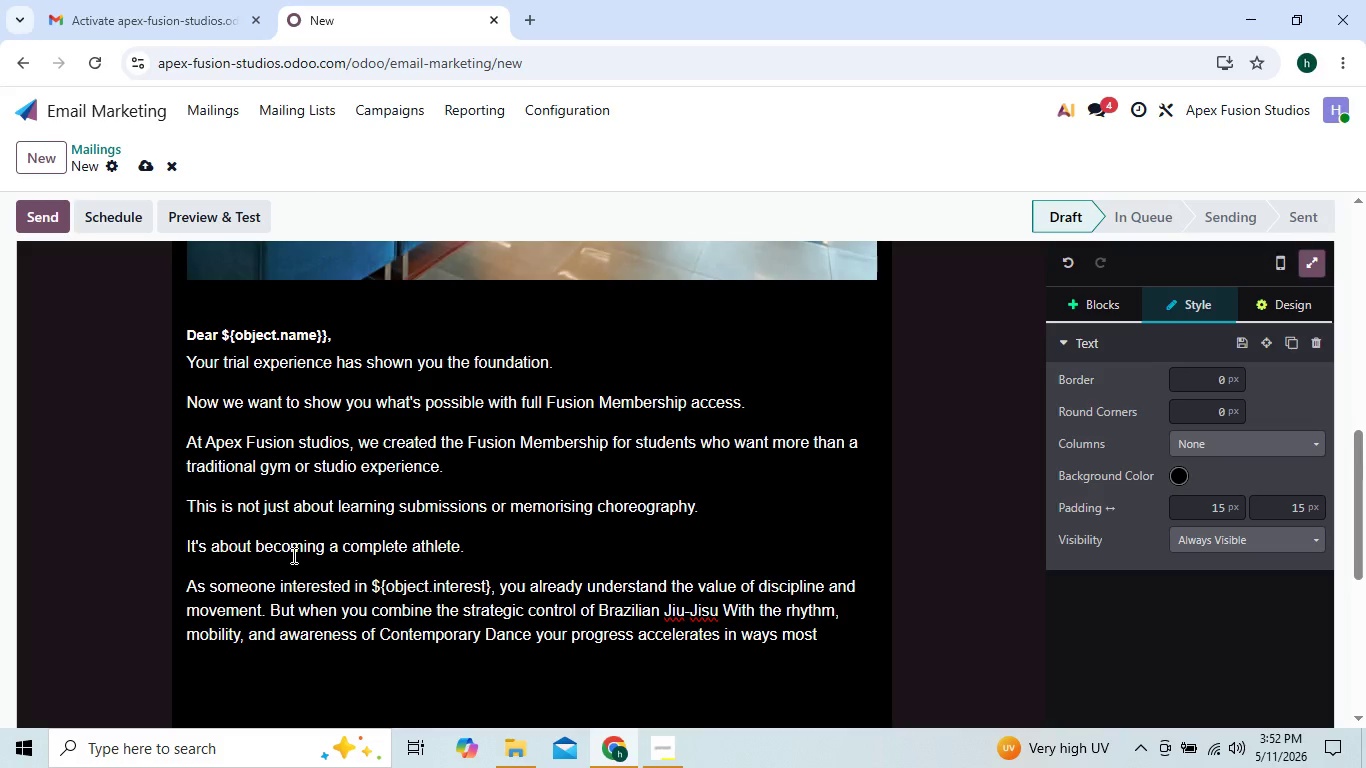 
key(ArrowLeft)
 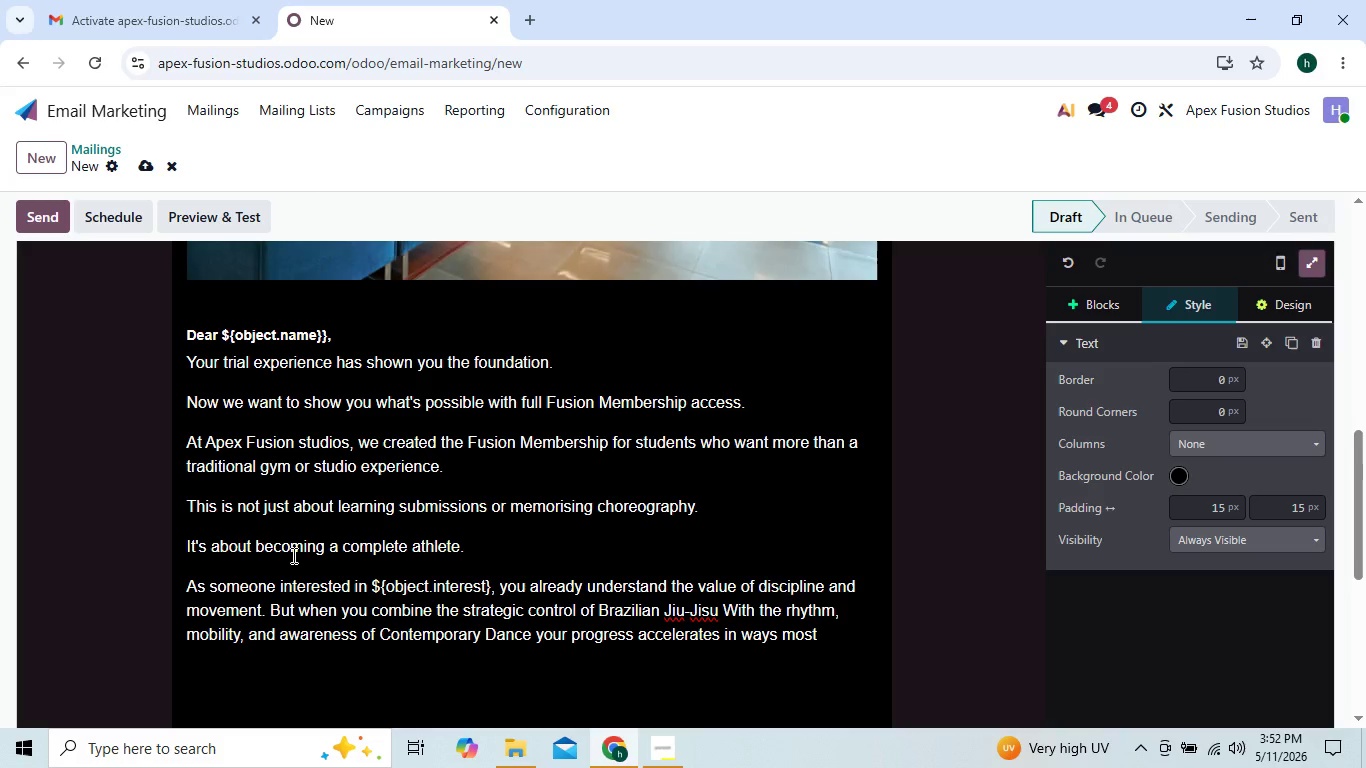 
key(ArrowRight)
 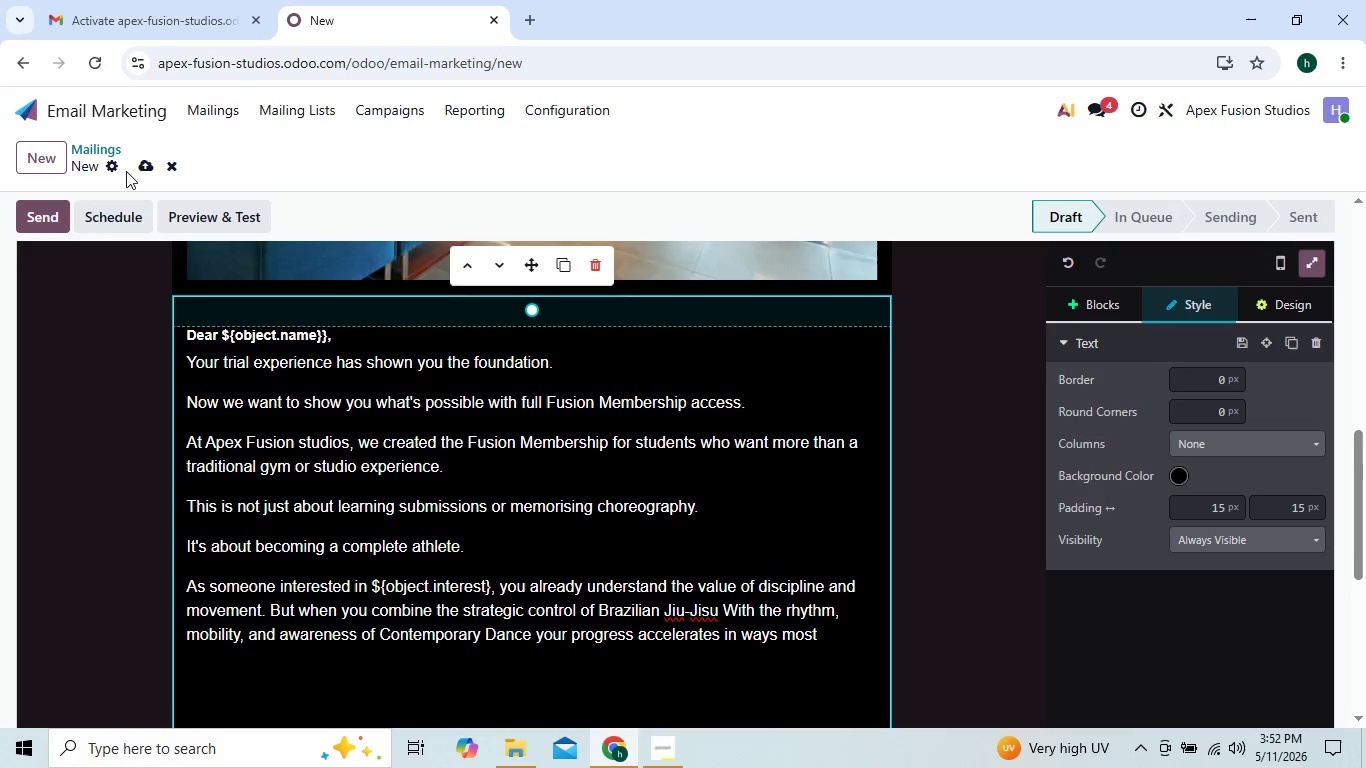 
left_click([139, 171])
 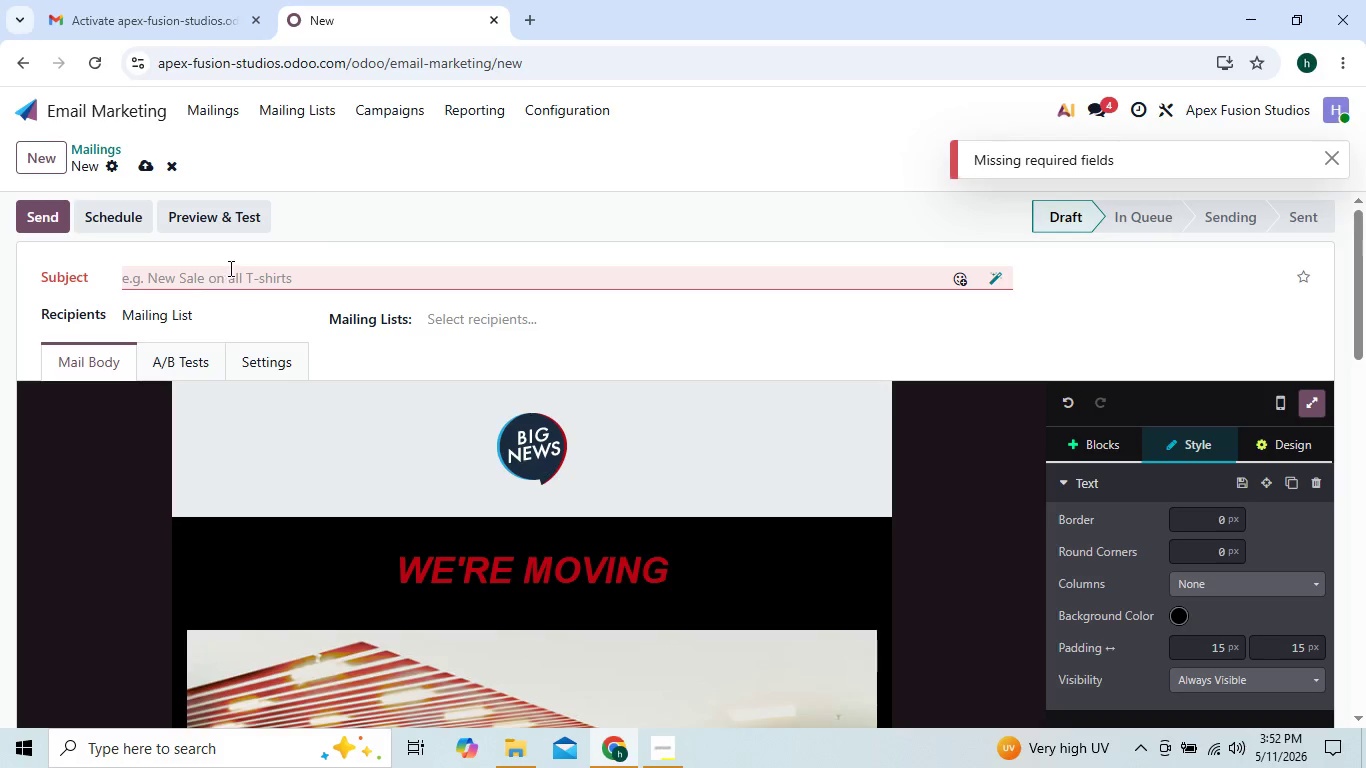 
wait(6.17)
 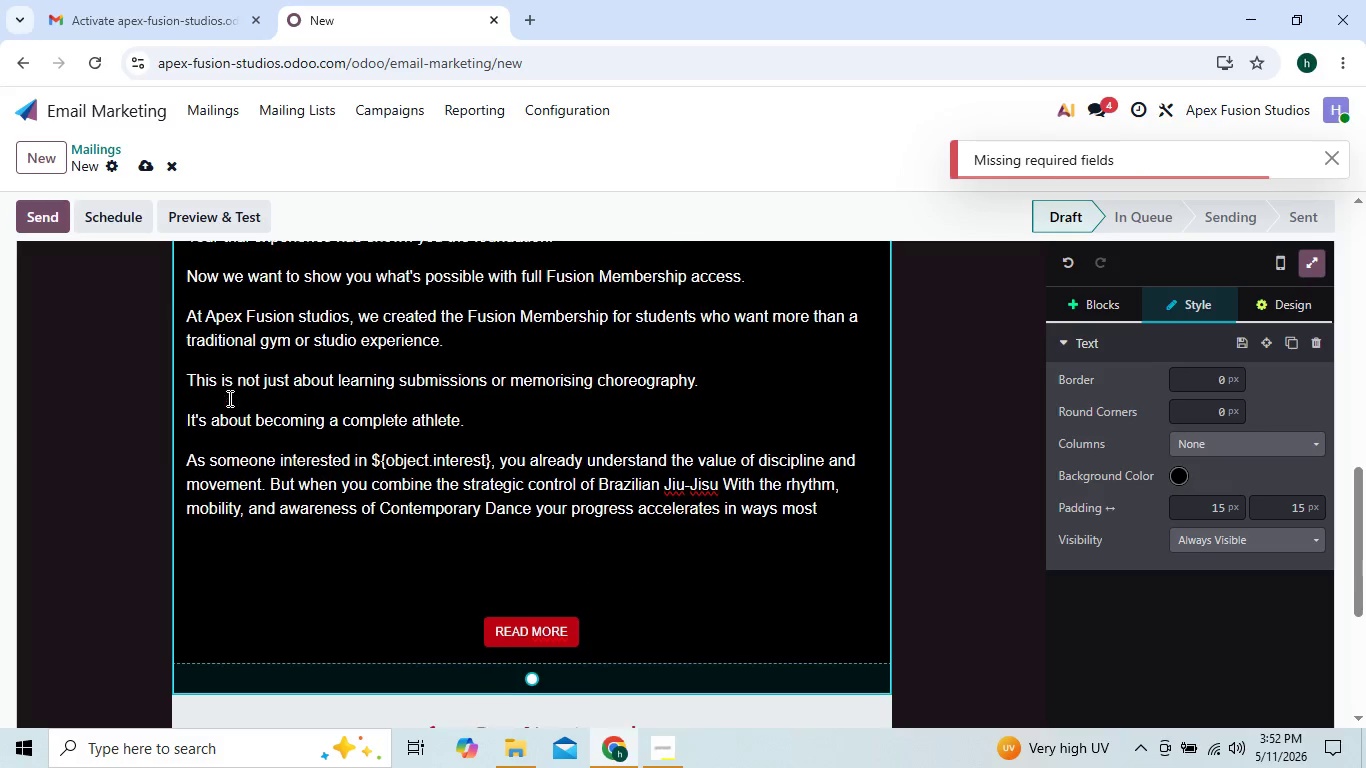 
left_click([229, 268])
 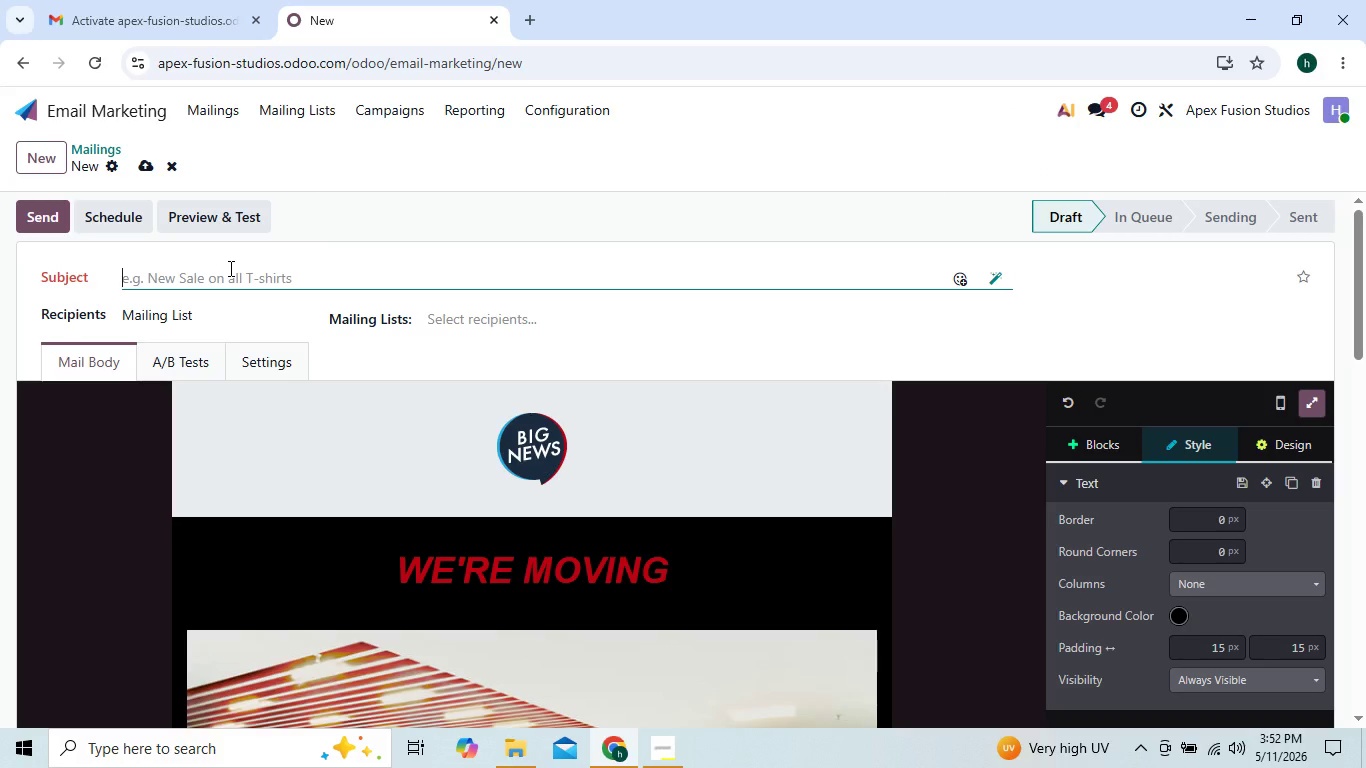 
type(Introducing Full Fusion Membership Access)
 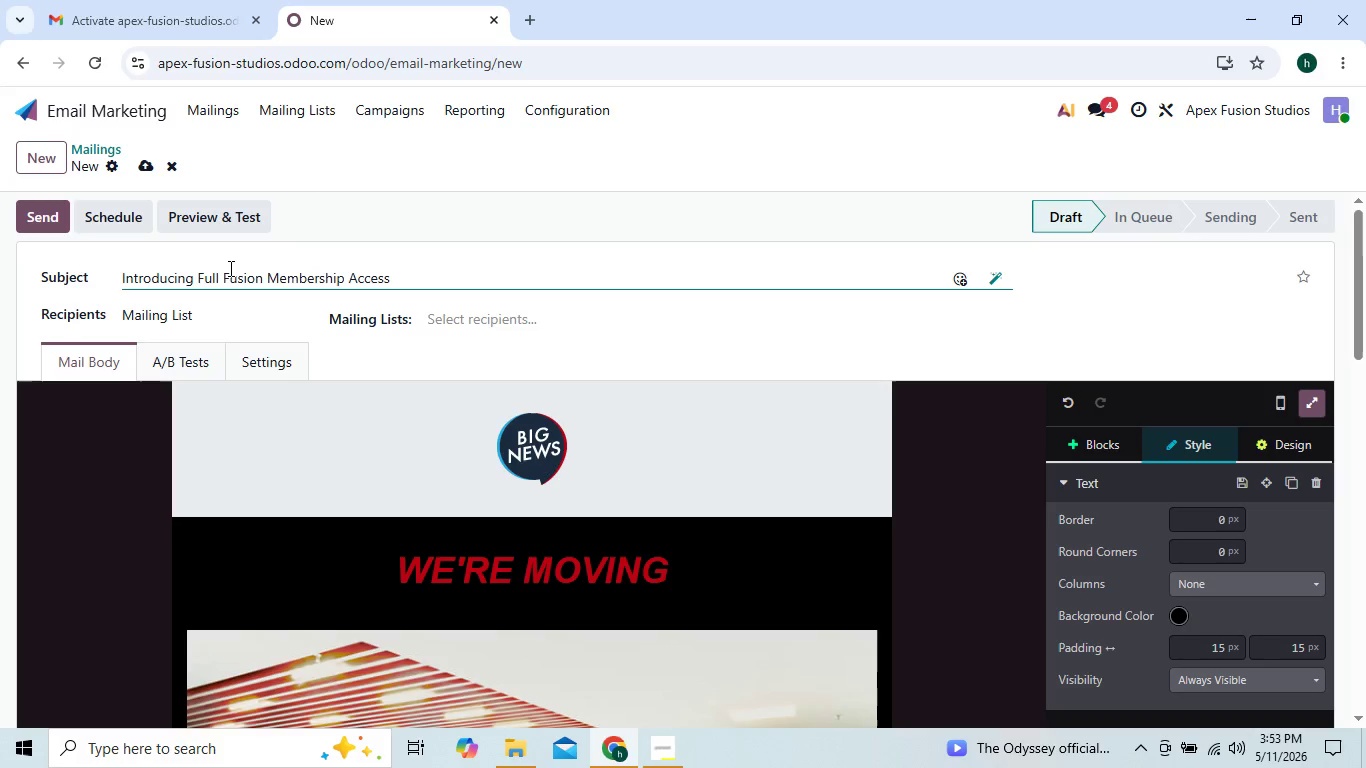 
mouse_move([301, 360])
 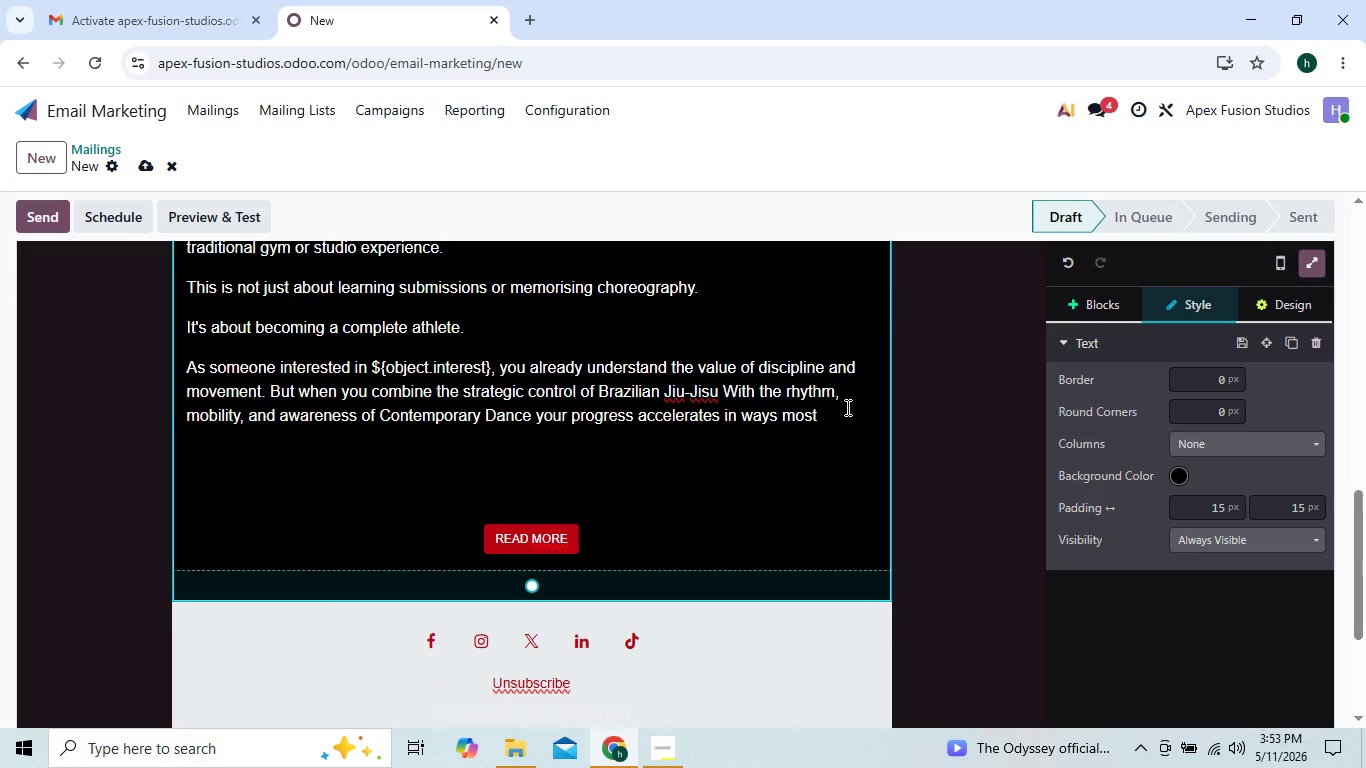 
left_click([842, 408])
 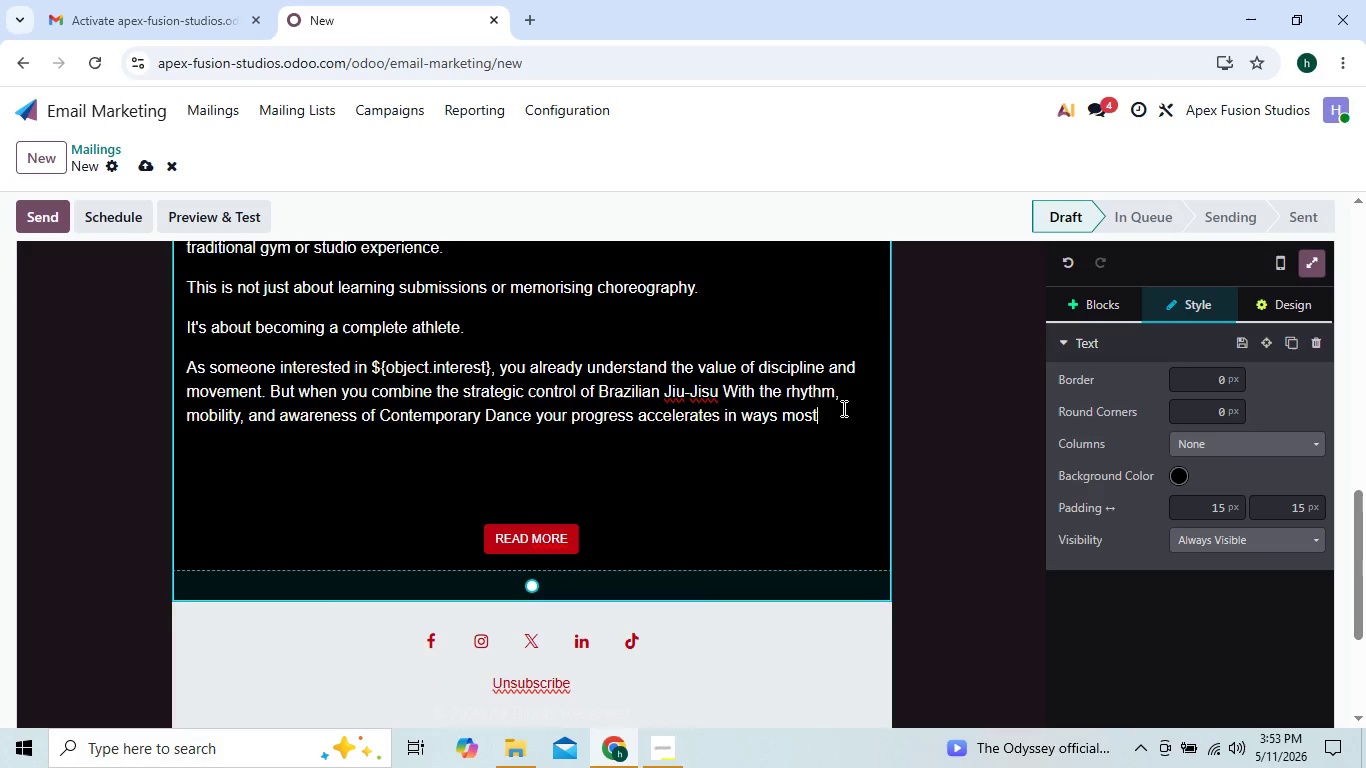 
key(Space)
 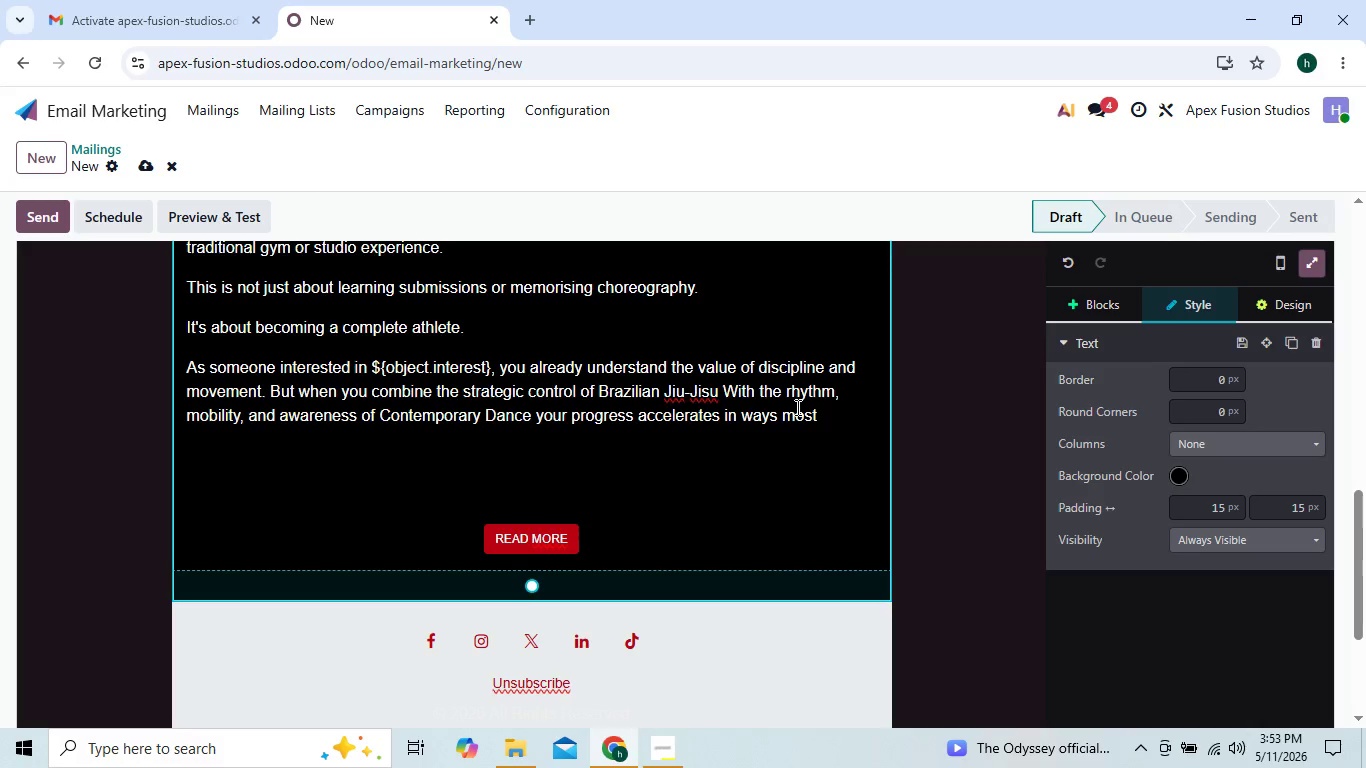 
wait(6.91)
 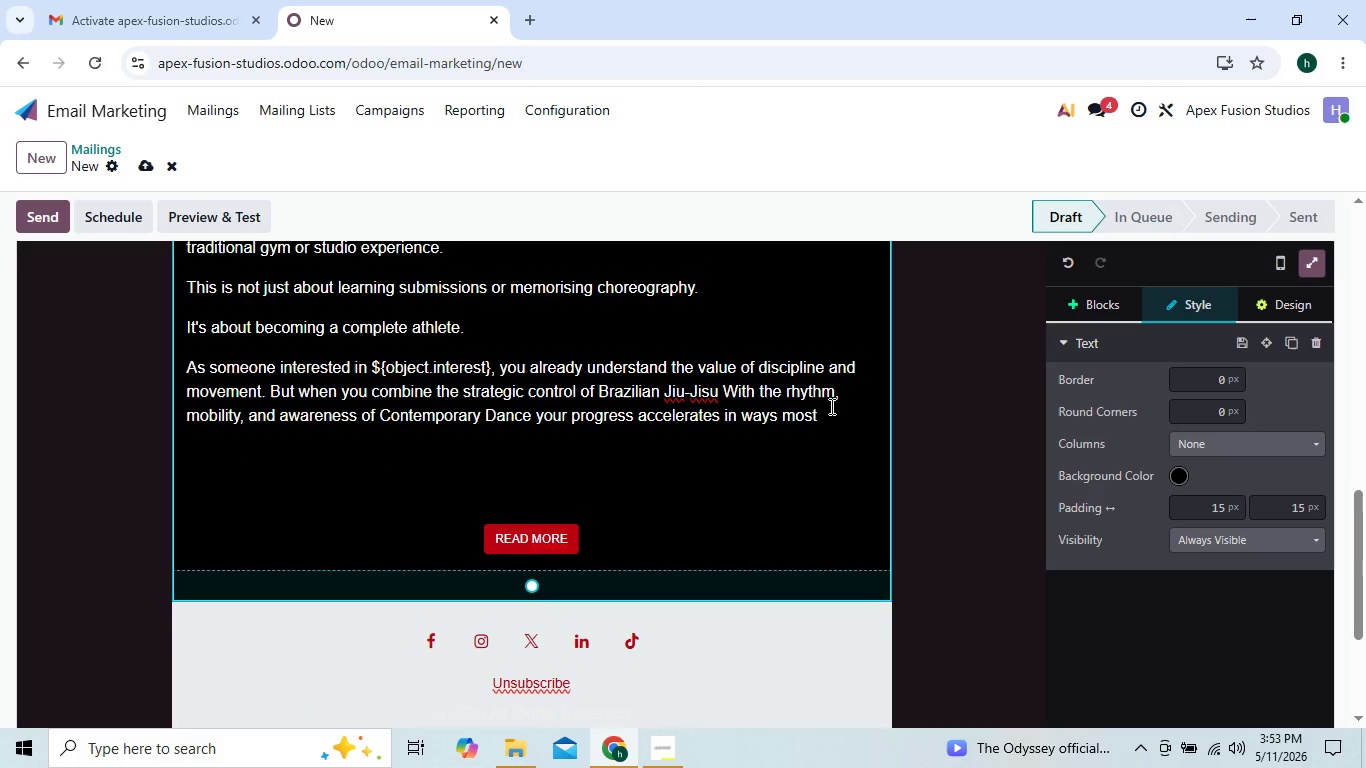 
left_click([776, 404])
 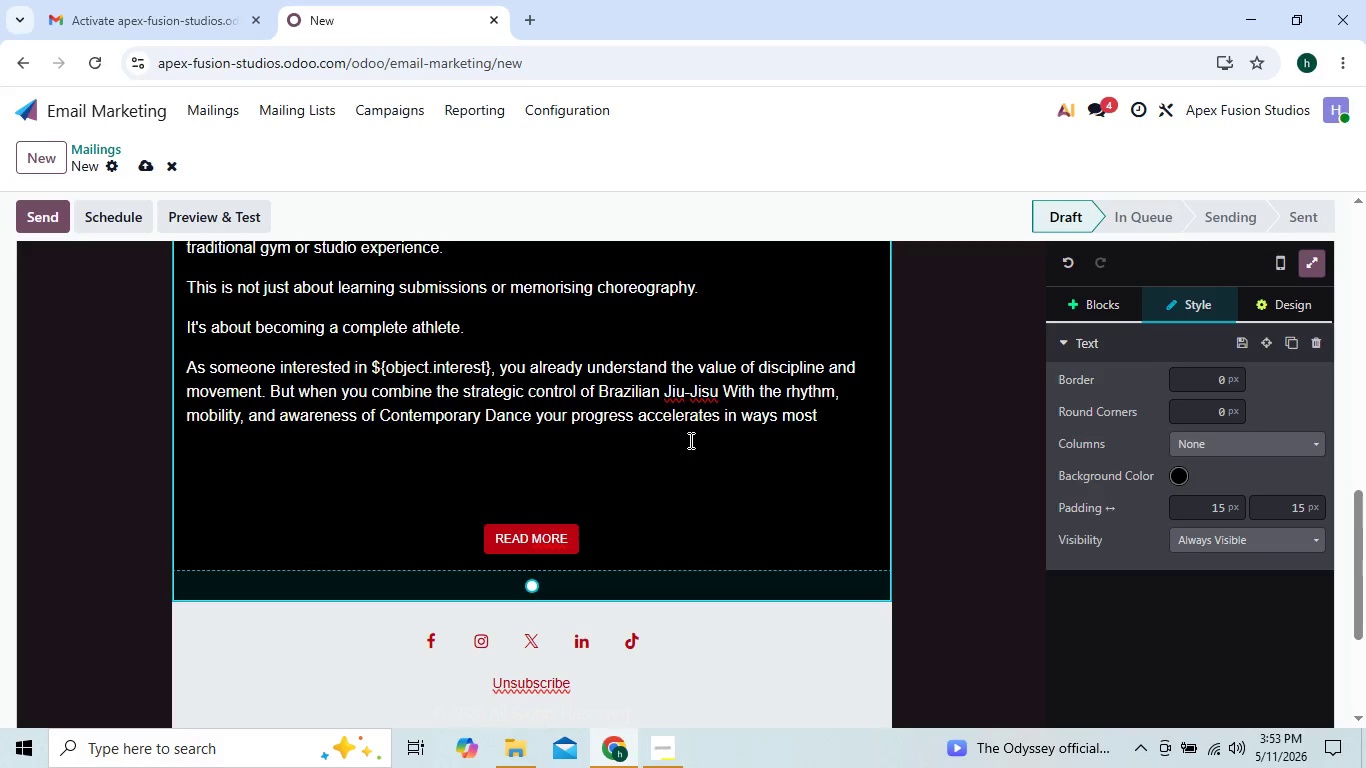 
key(ArrowUp)
 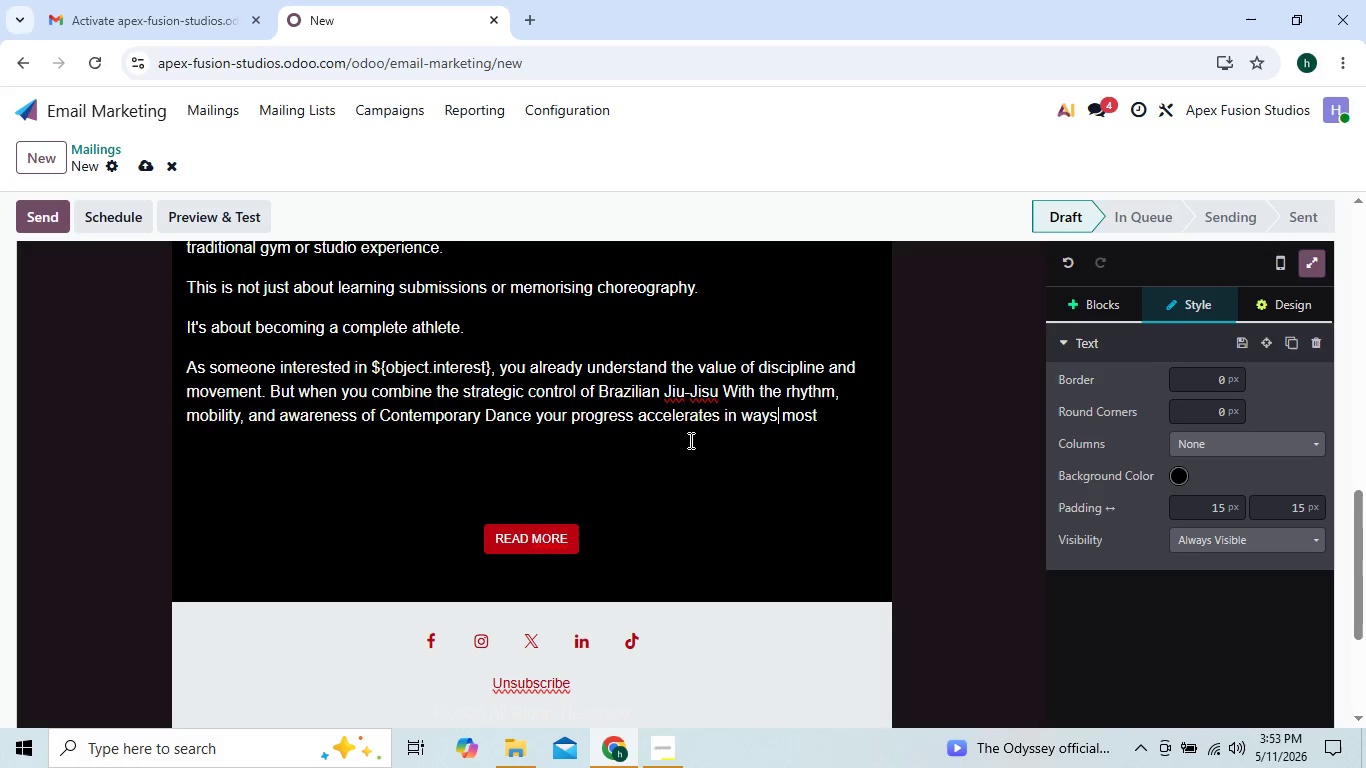 
key(ArrowDown)
 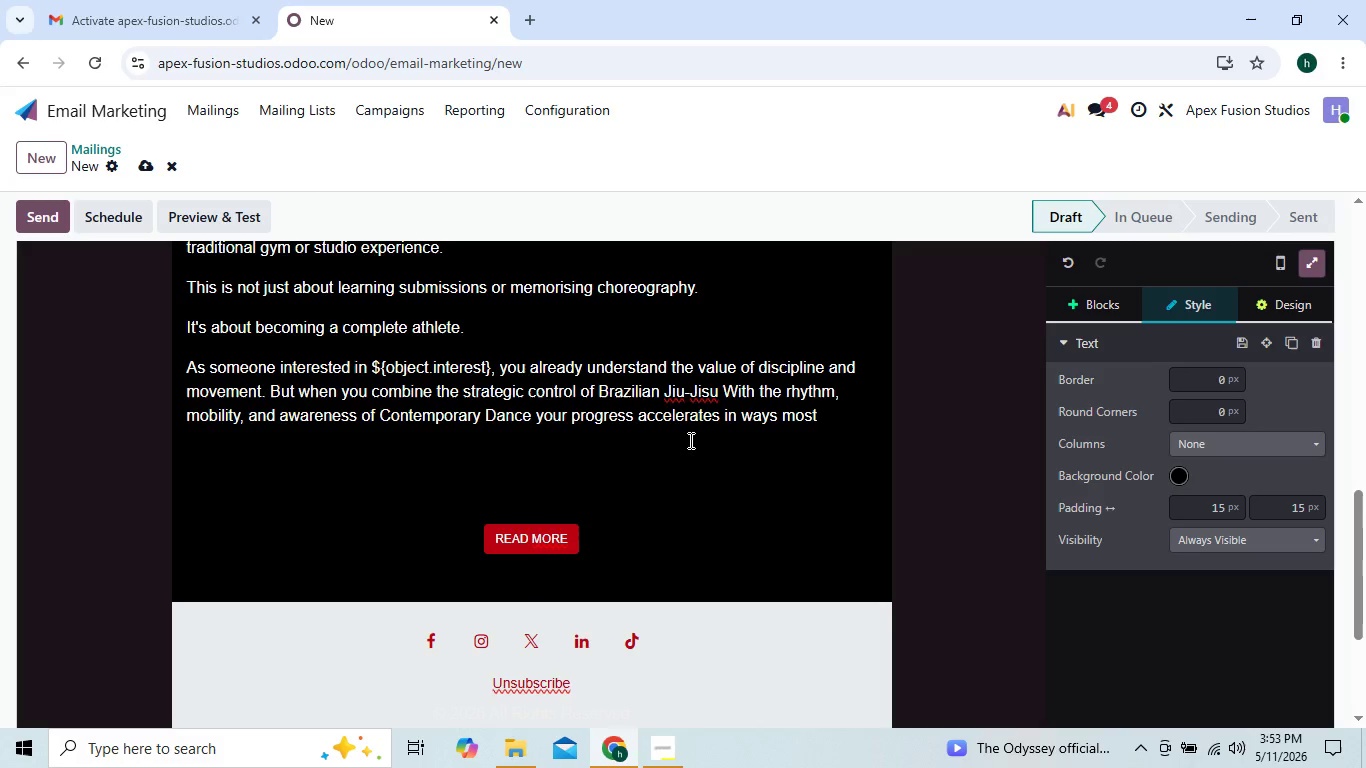 
key(ArrowLeft)
 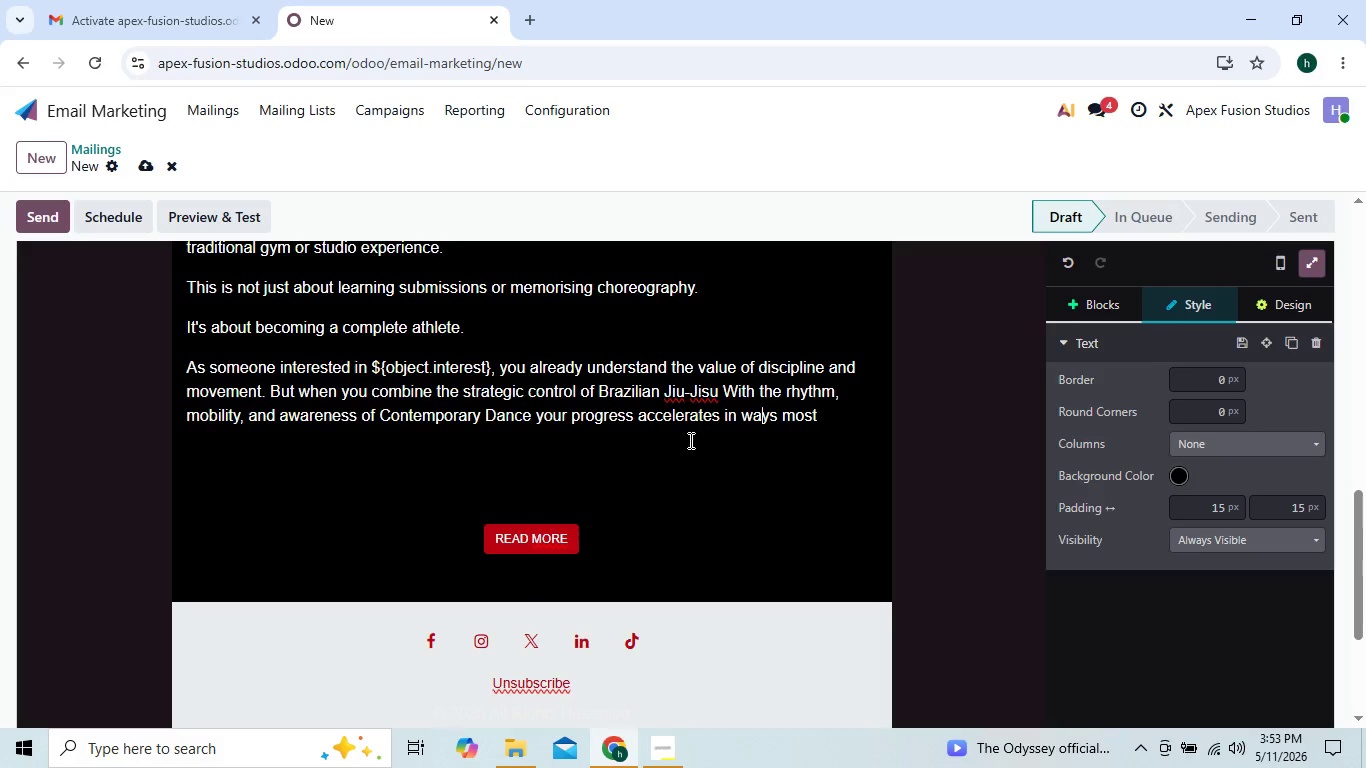 
key(ArrowLeft)
 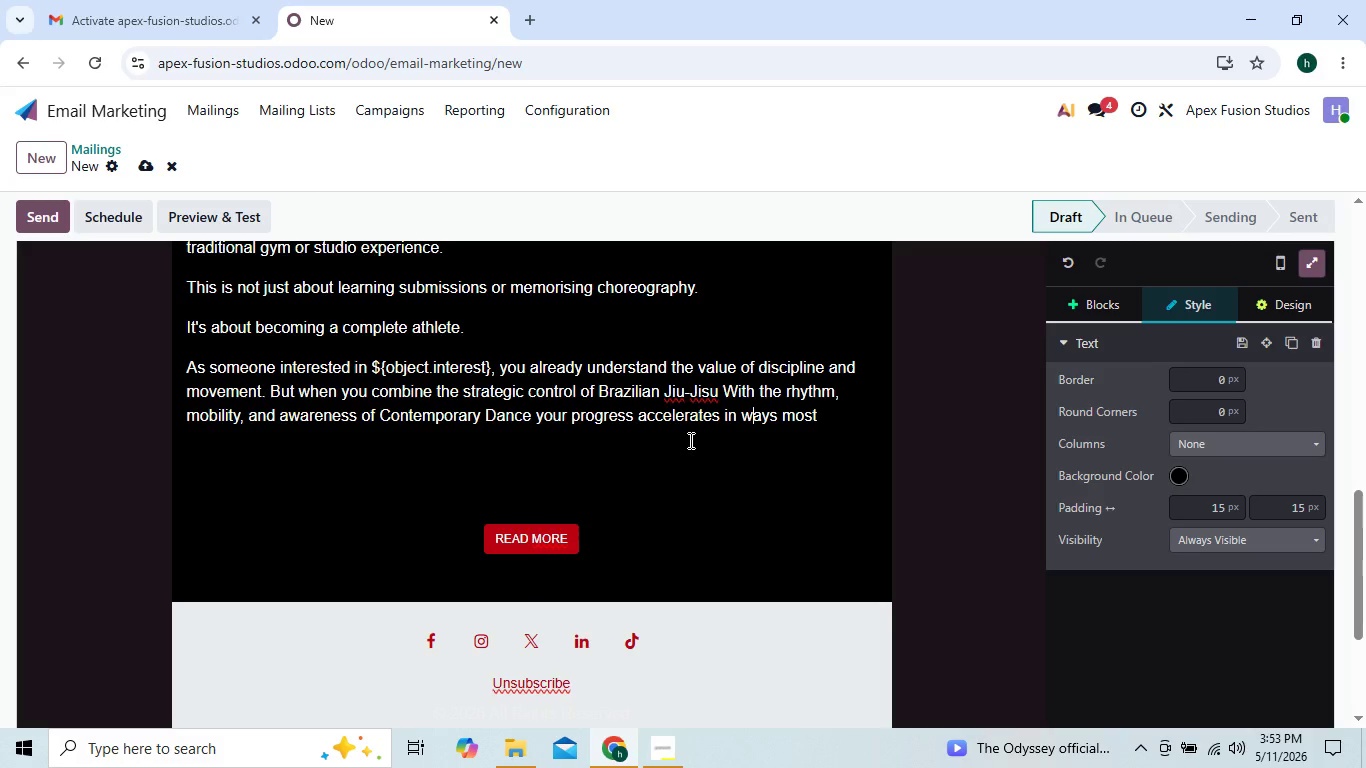 
key(ArrowLeft)
 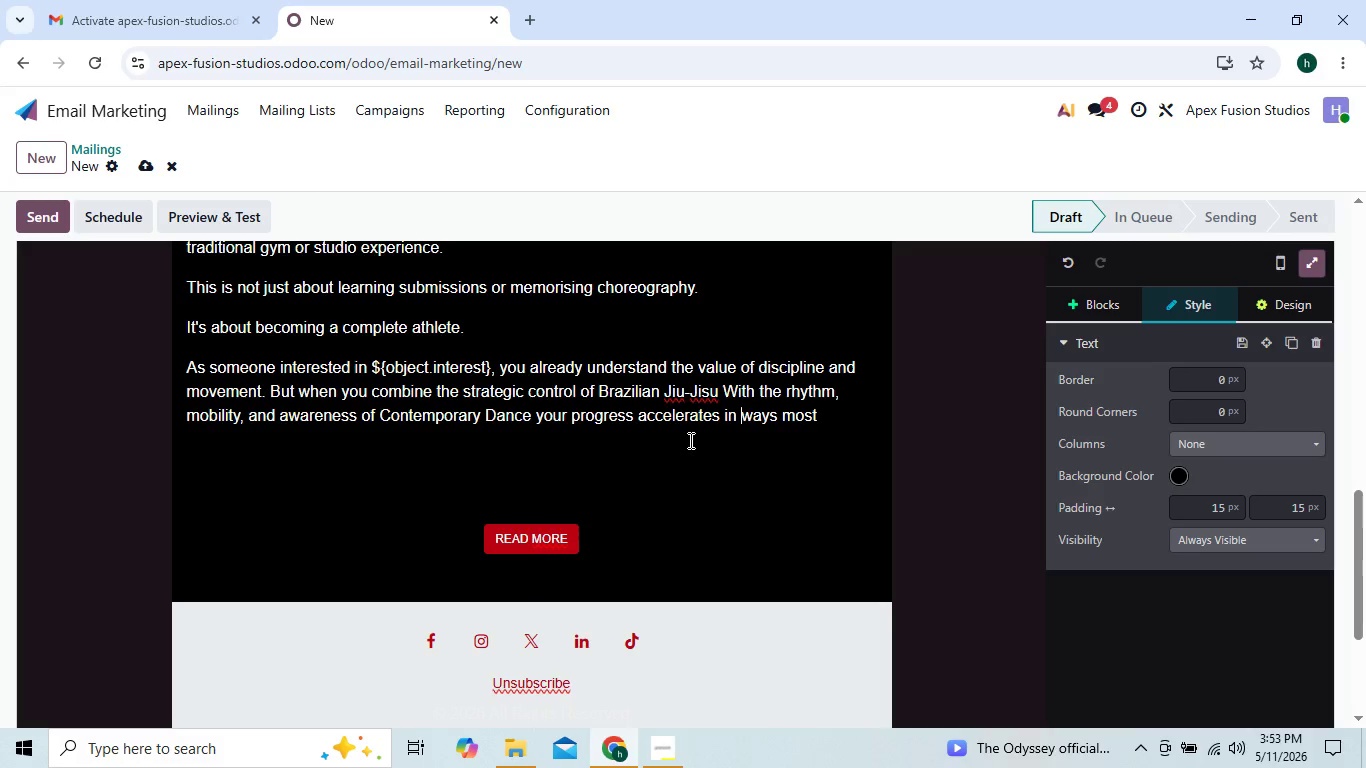 
key(ArrowLeft)
 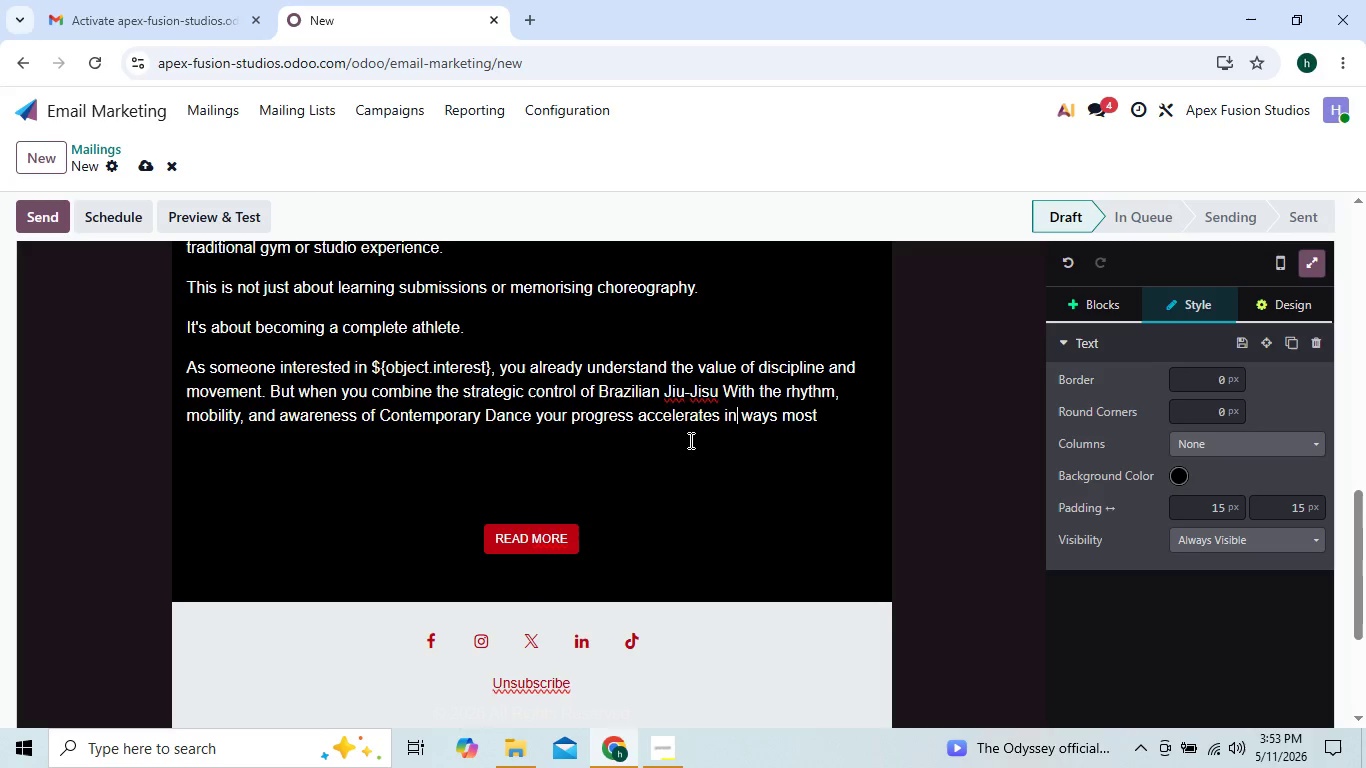 
key(ArrowLeft)
 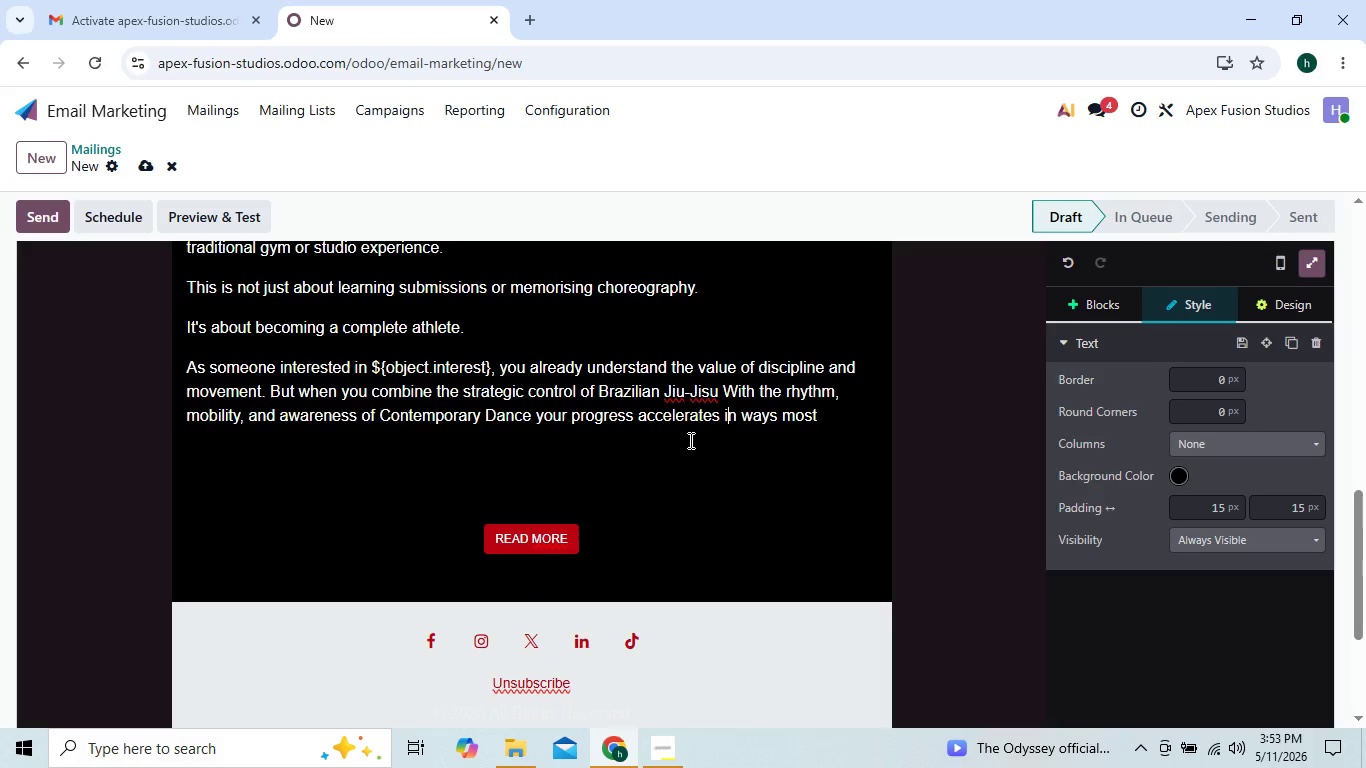 
key(ArrowLeft)
 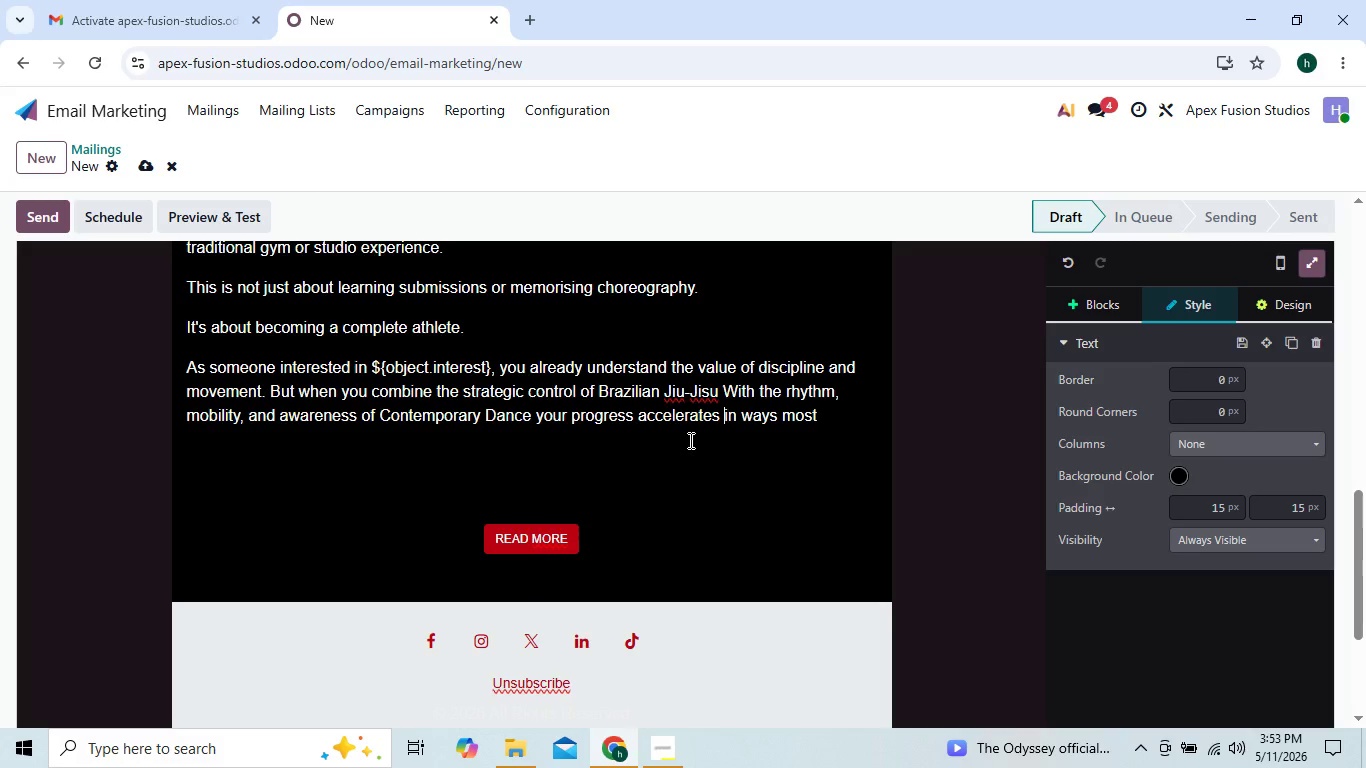 
key(ArrowLeft)
 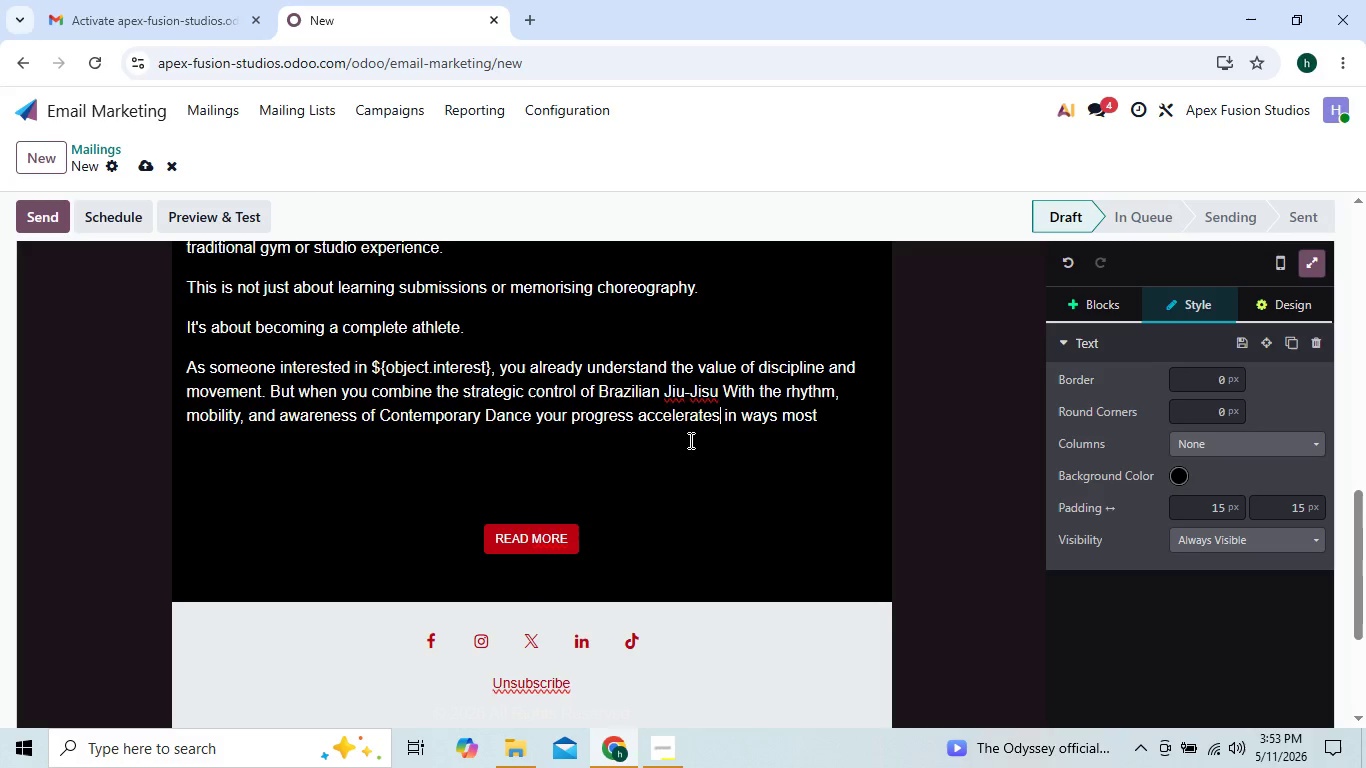 
key(ArrowLeft)
 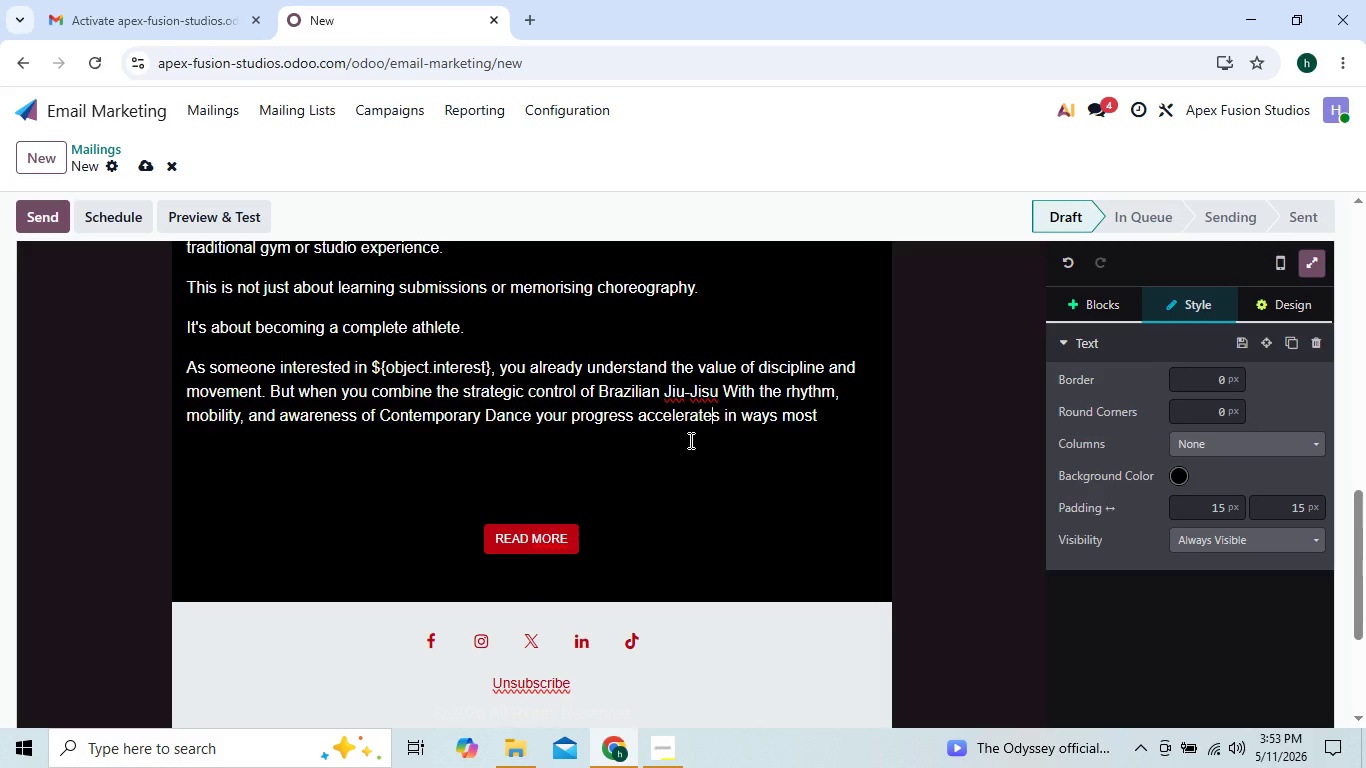 
key(ArrowLeft)
 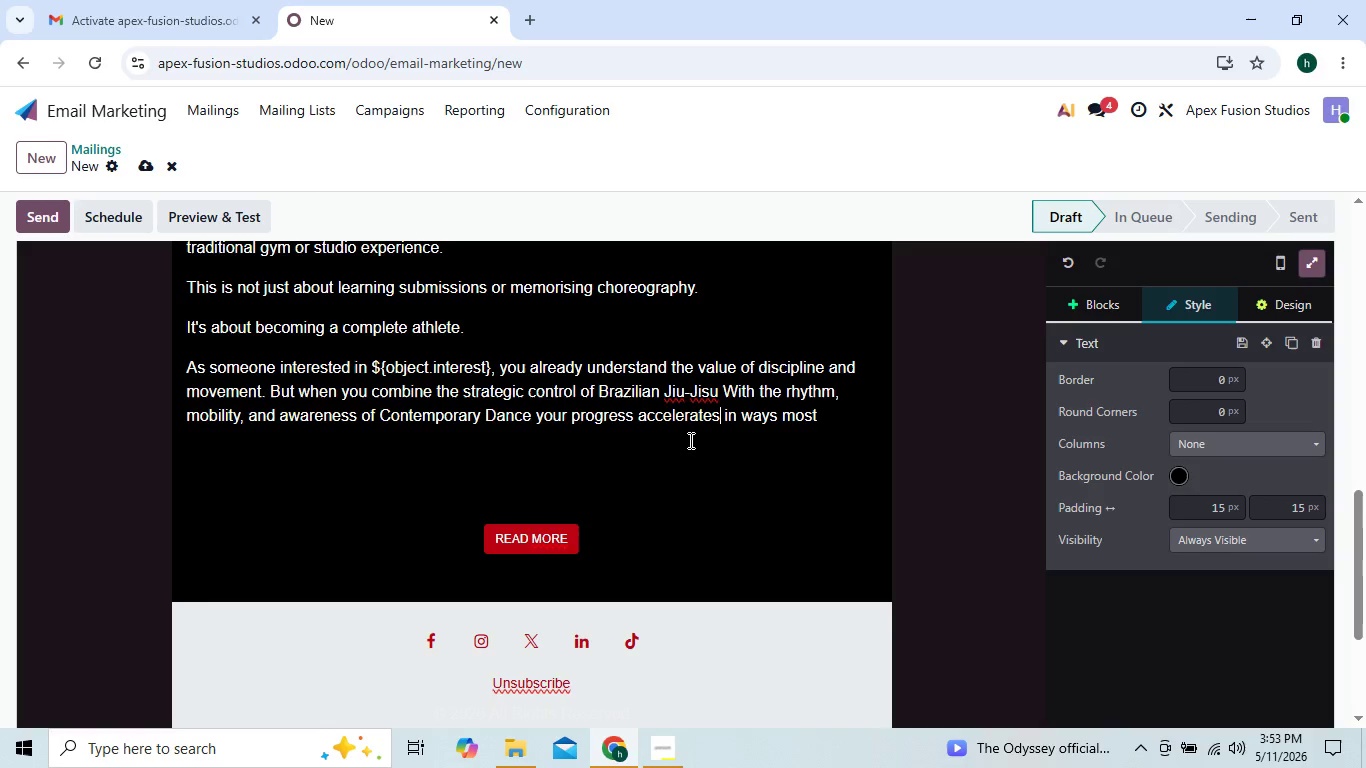 
key(ArrowRight)
 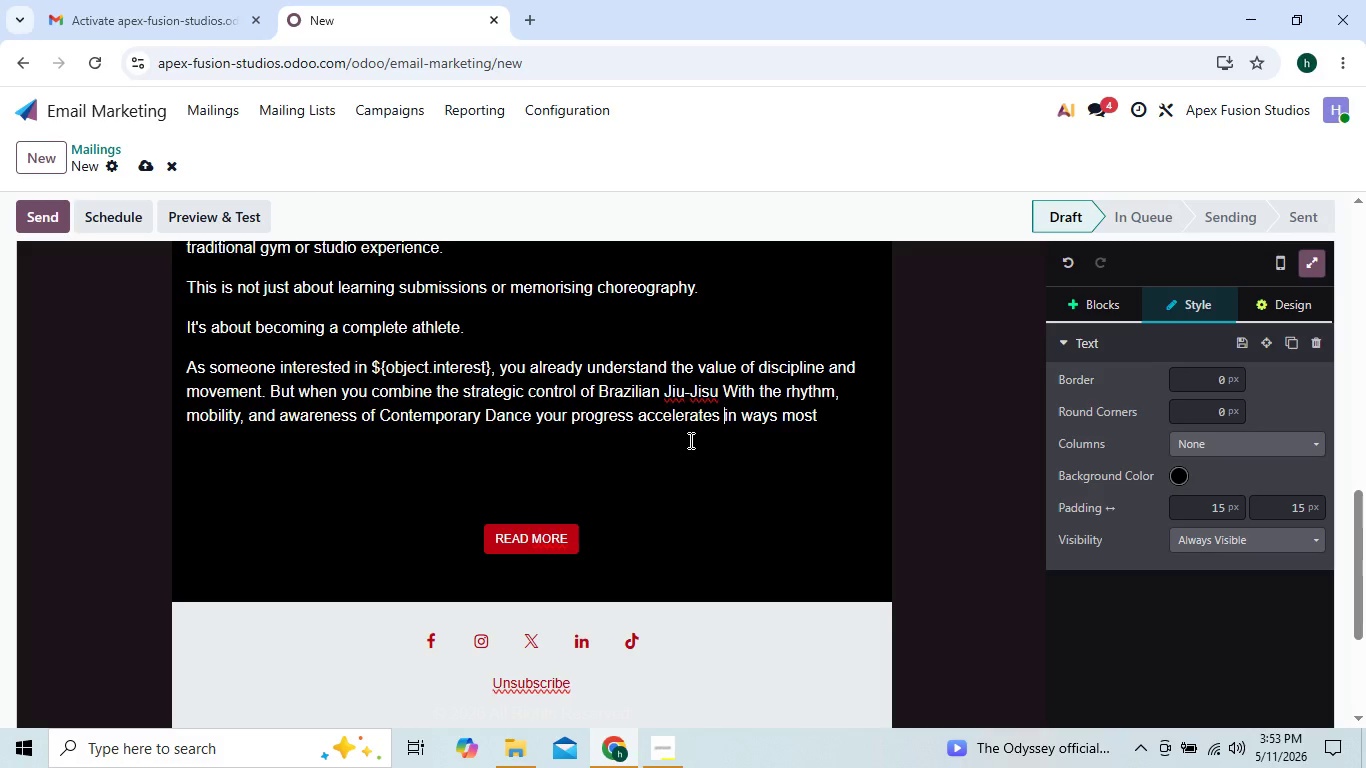 
hold_key(key=ArrowRight, duration=0.53)
 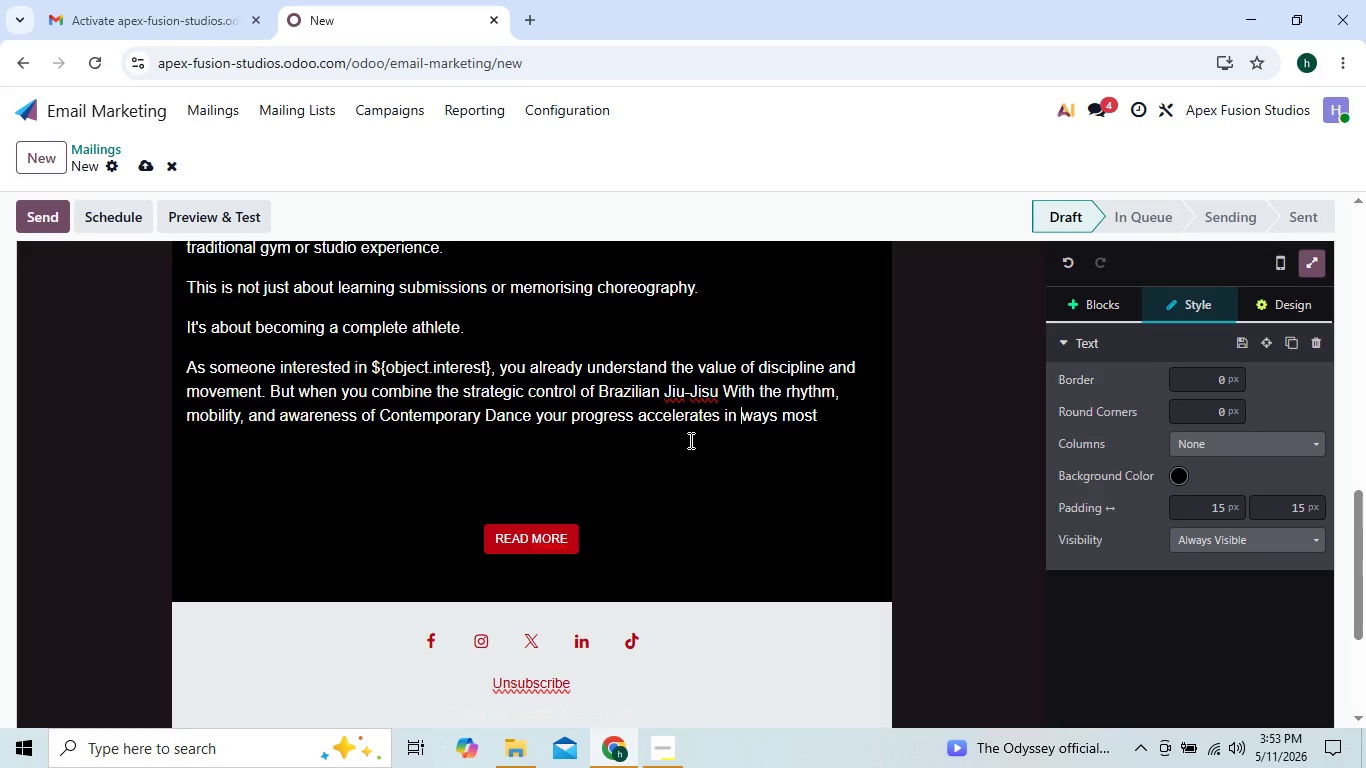 
key(ArrowRight)
 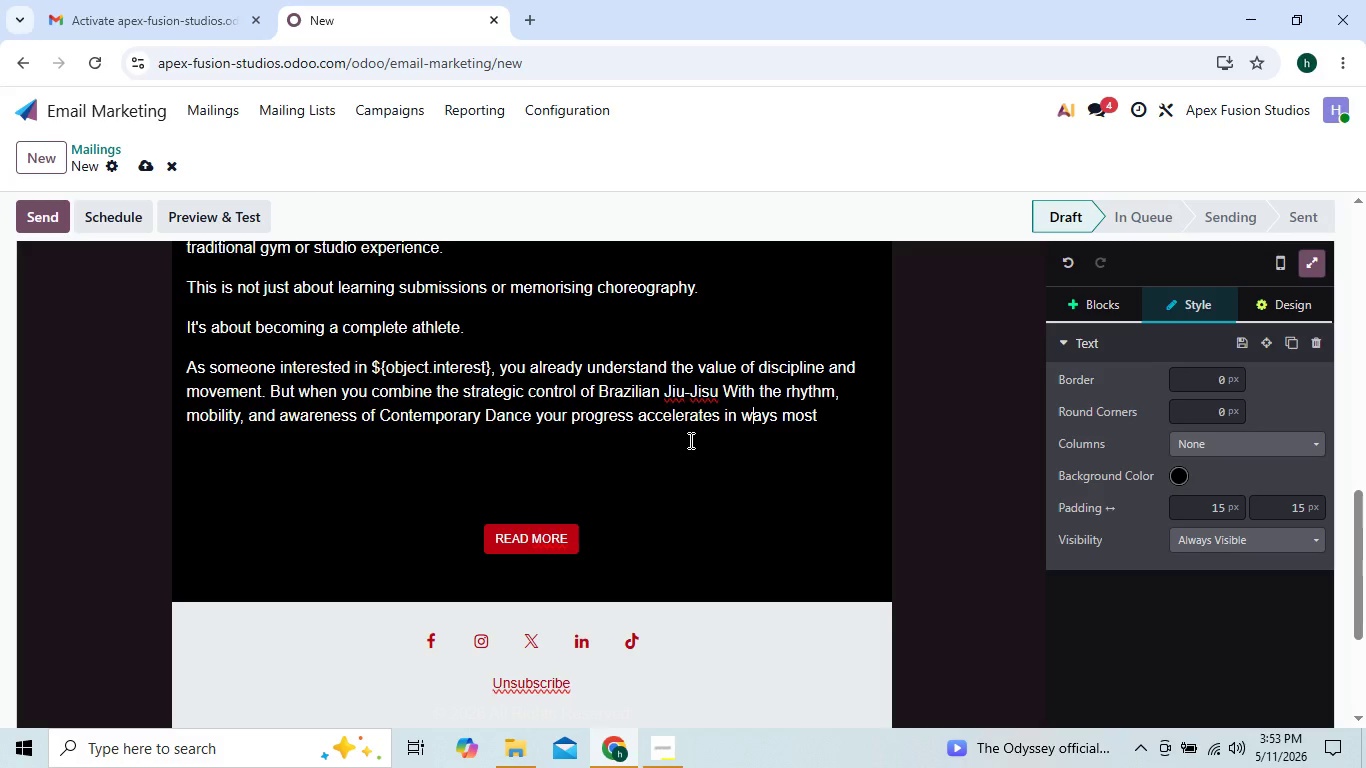 
key(ArrowRight)
 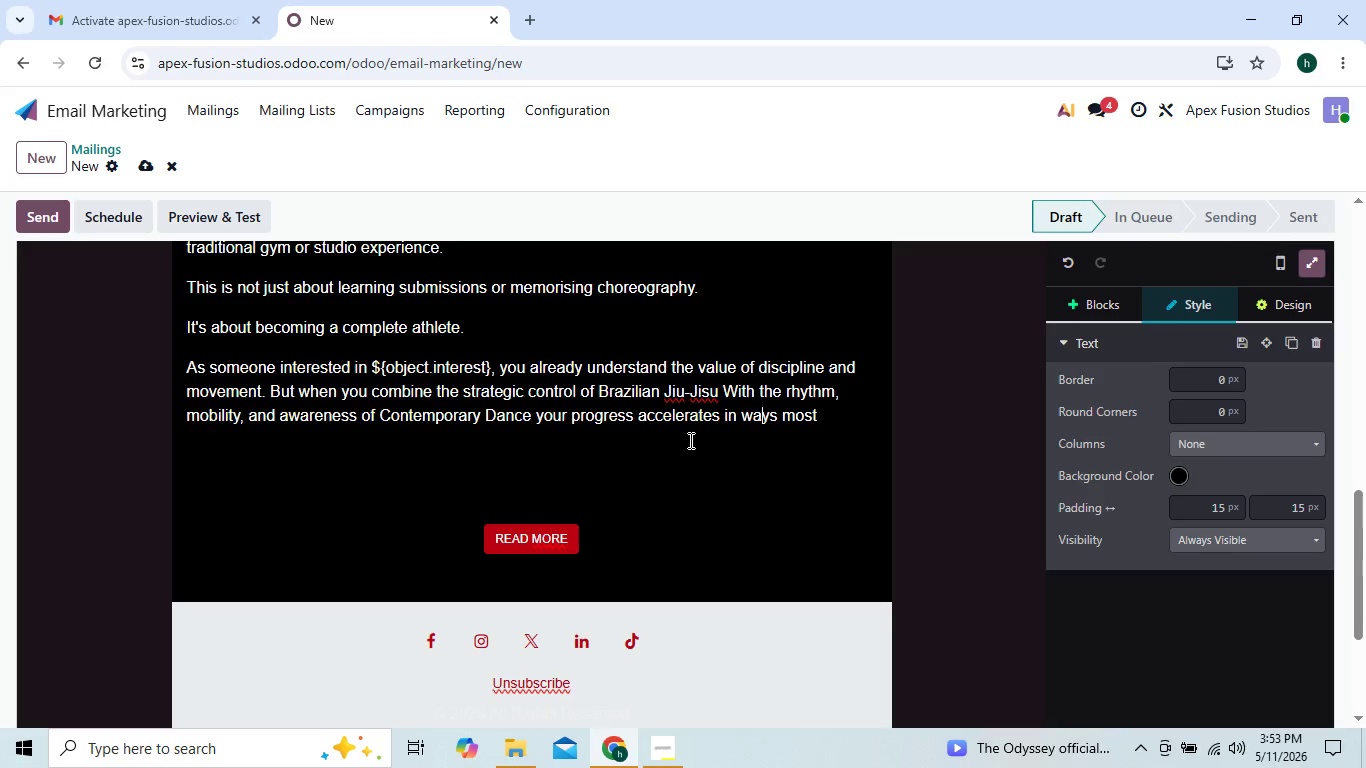 
key(ArrowRight)
 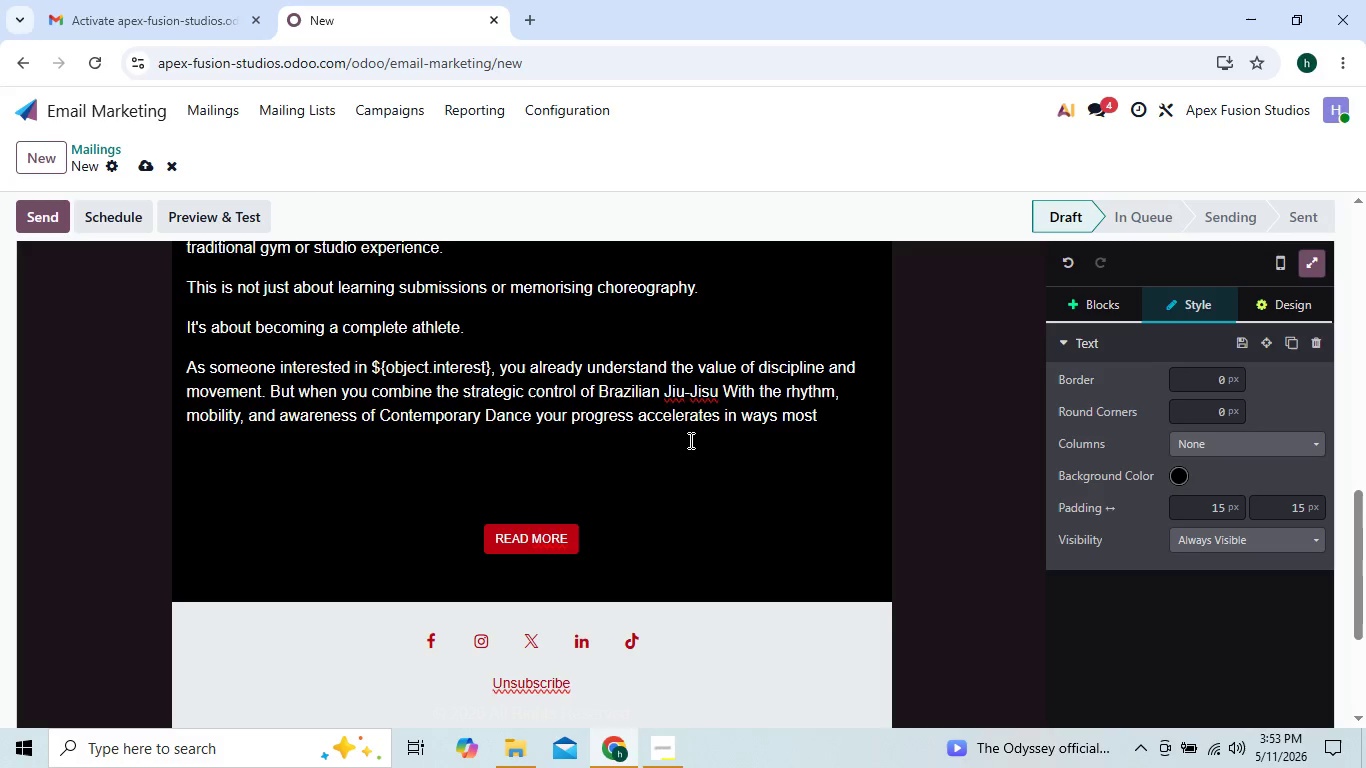 
key(ArrowRight)
 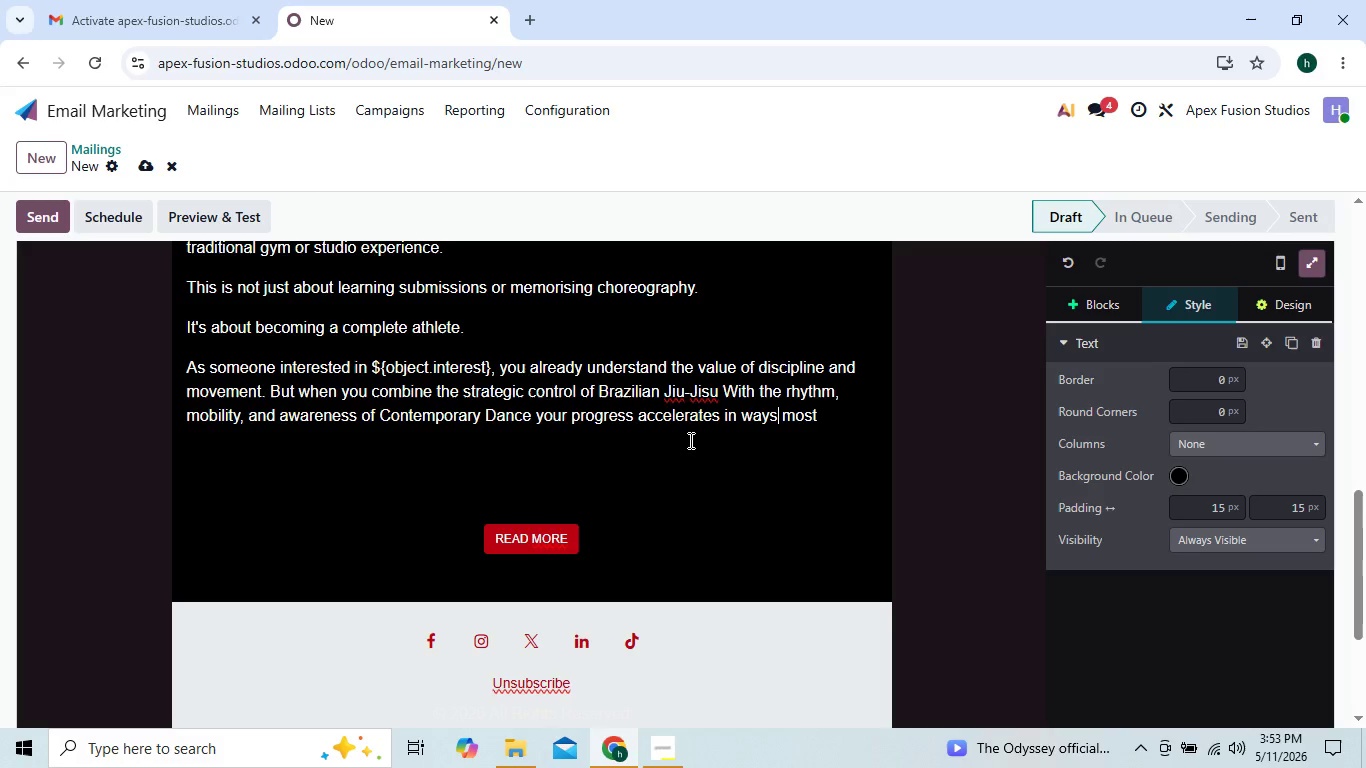 
key(ArrowRight)
 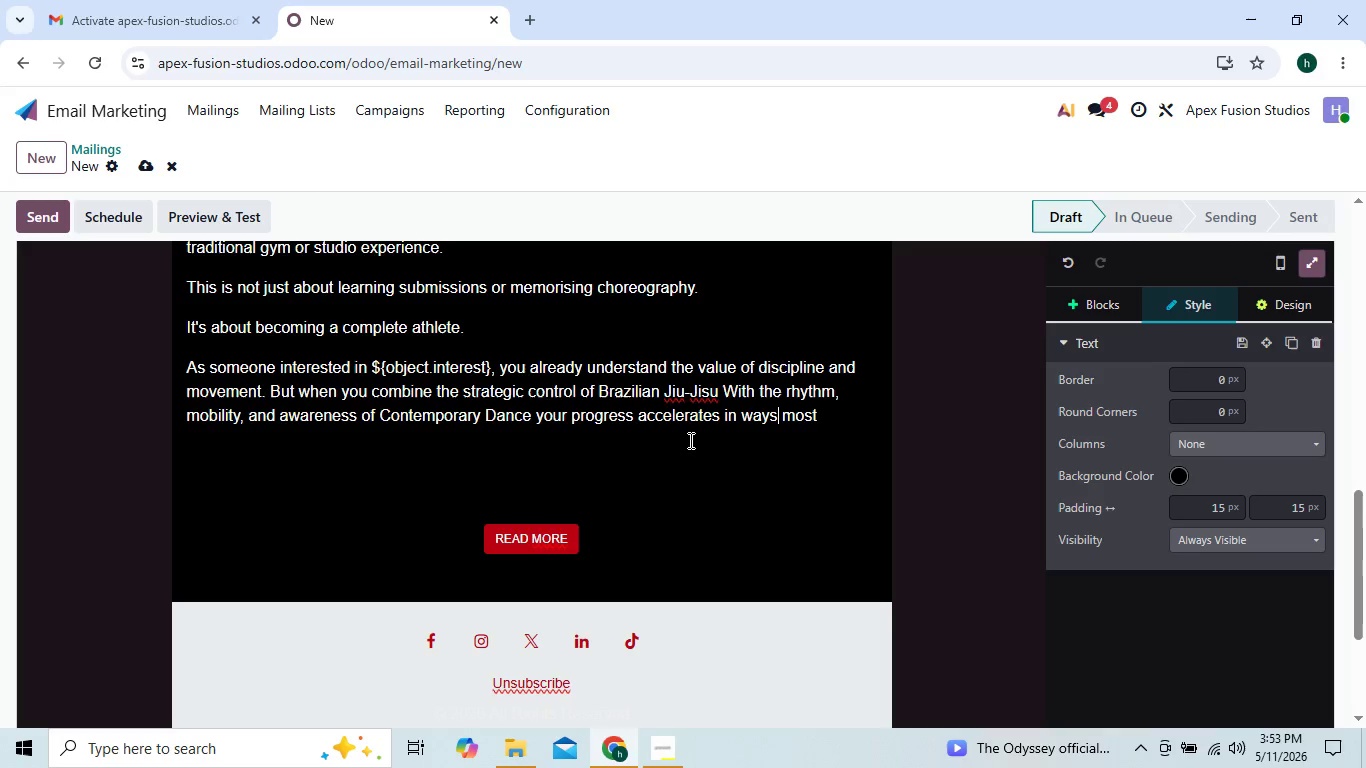 
key(ArrowRight)
 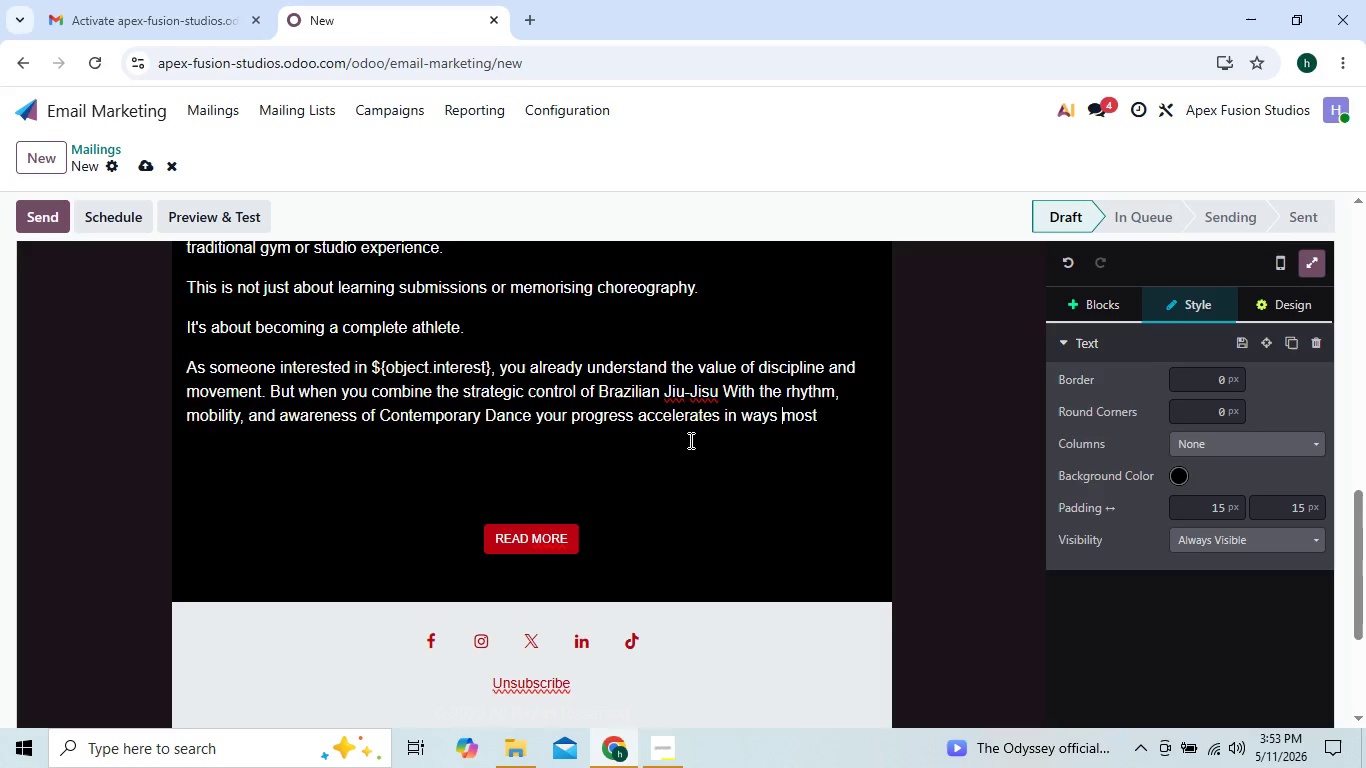 
key(ArrowRight)
 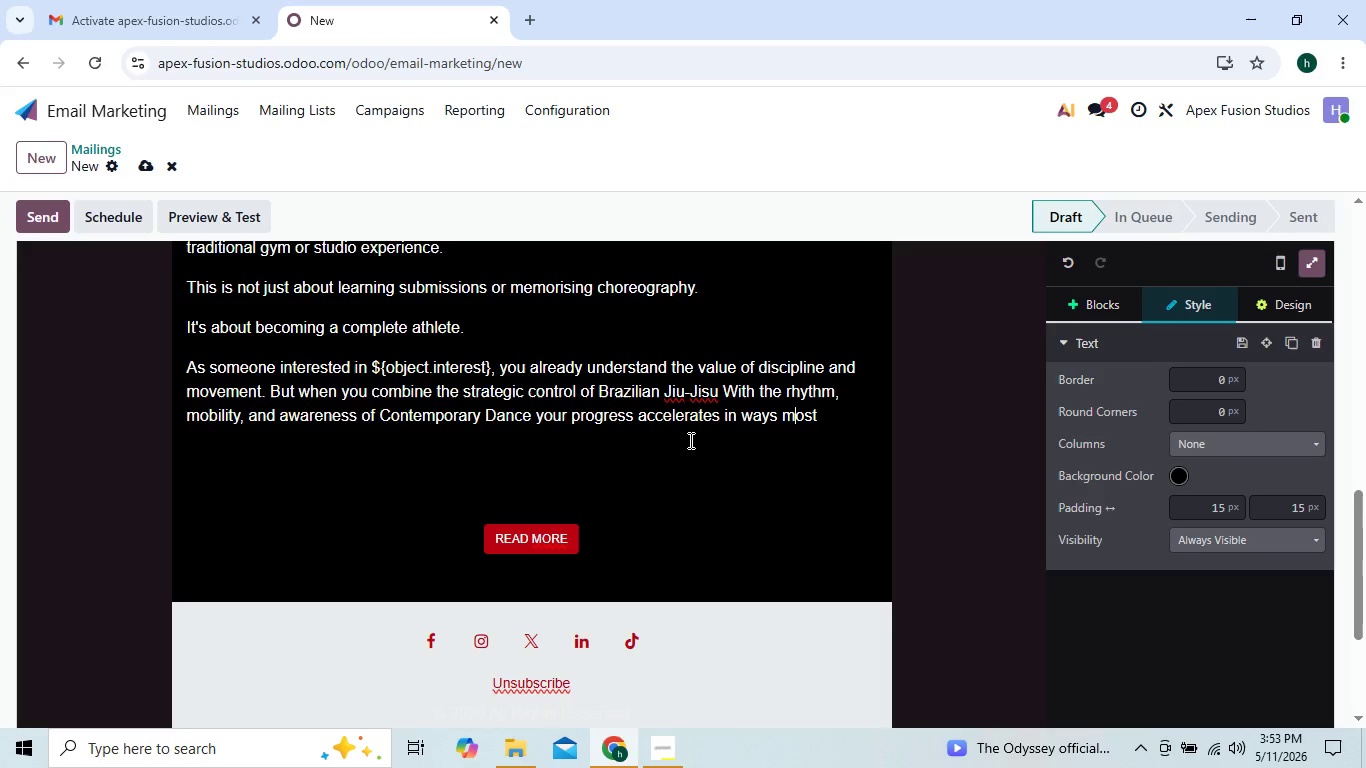 
key(ArrowRight)
 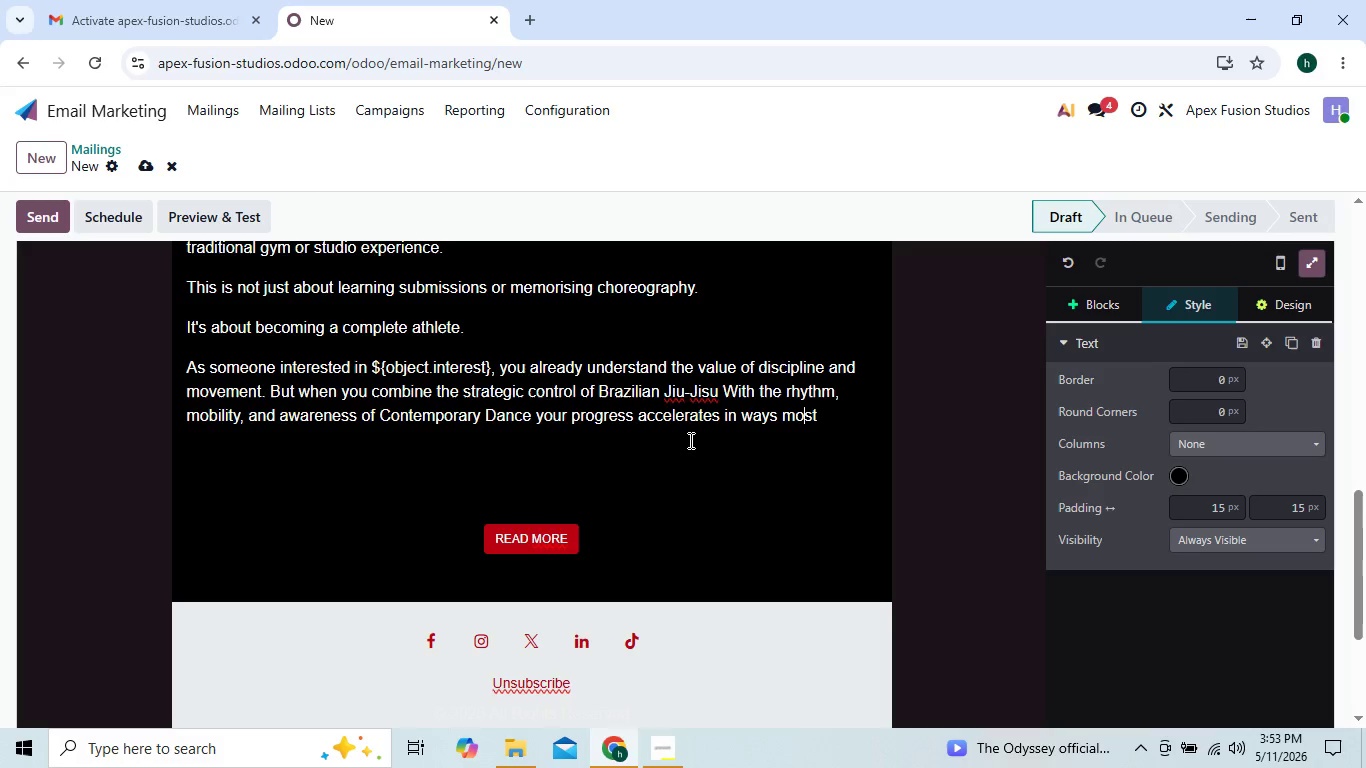 
key(ArrowRight)
 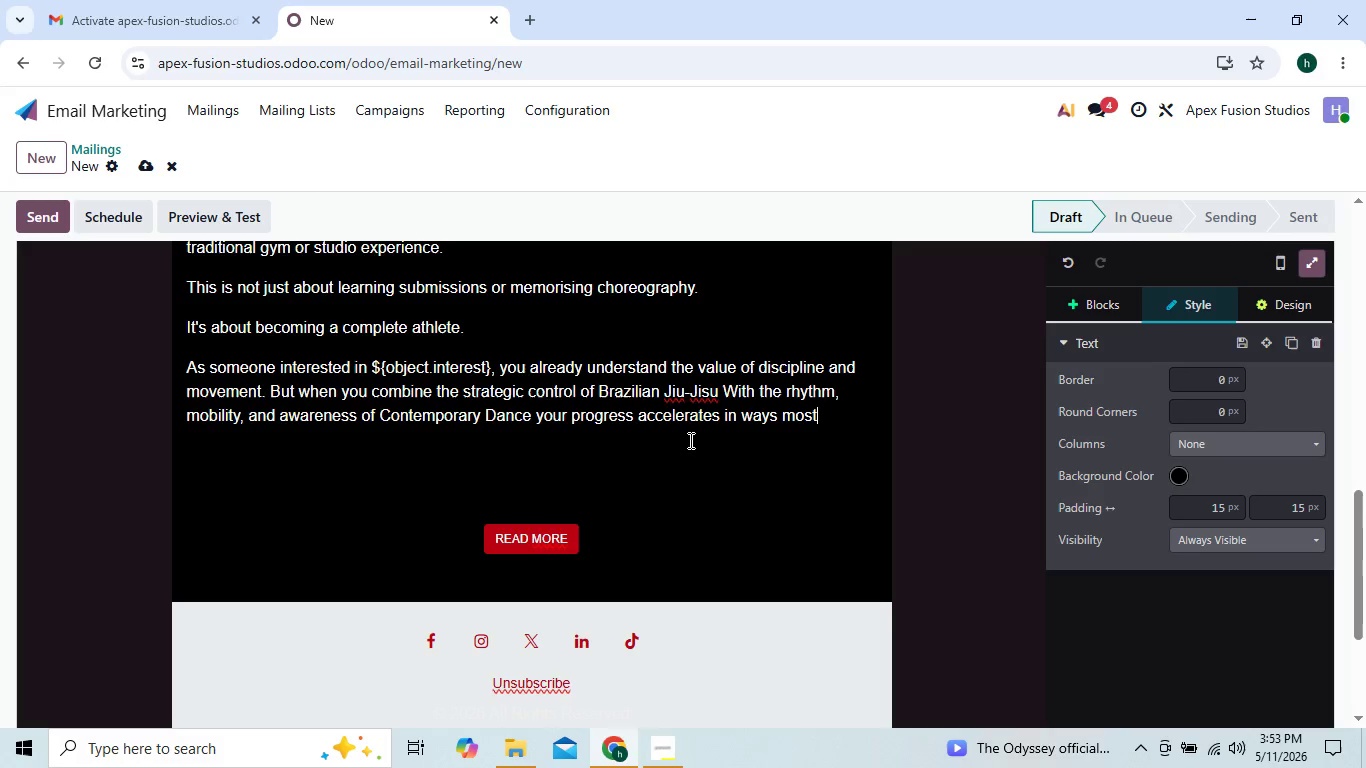 
key(ArrowRight)
 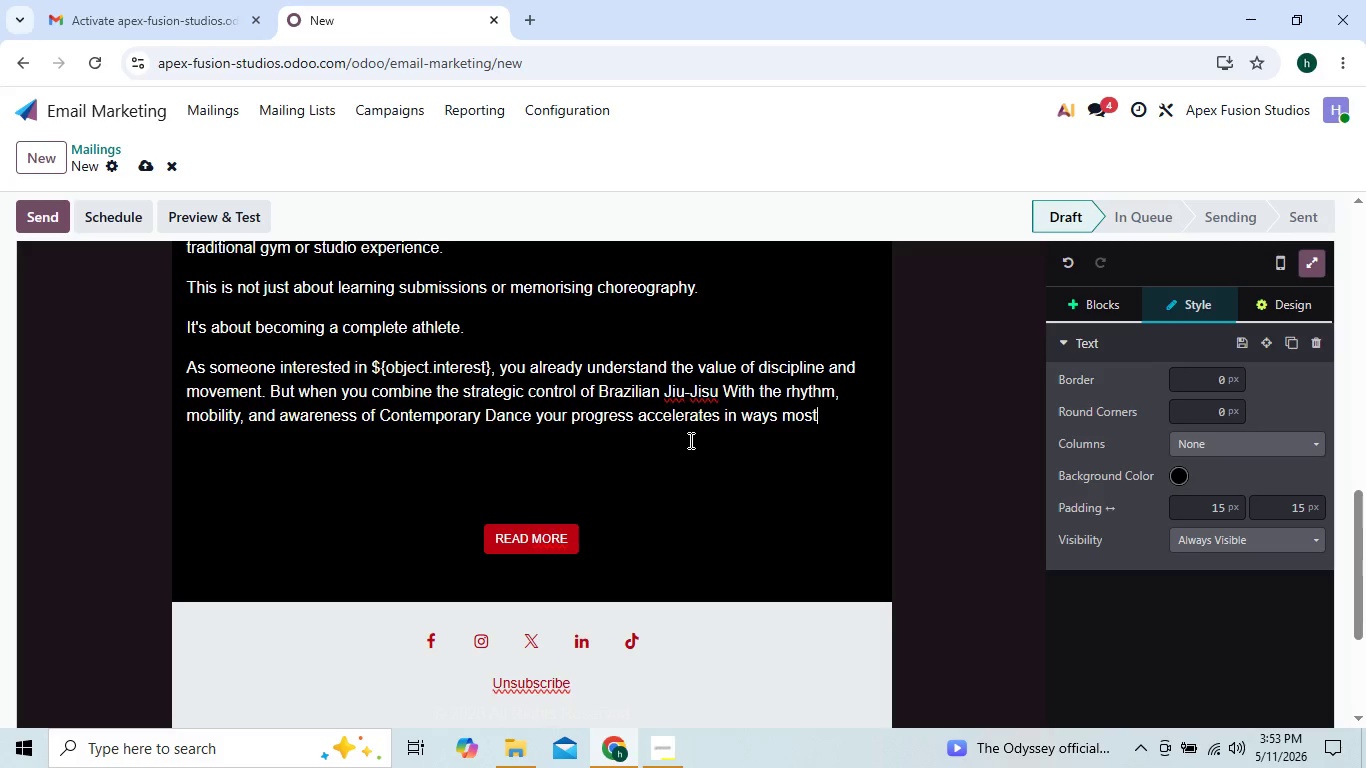 
type( athletes never experience)
 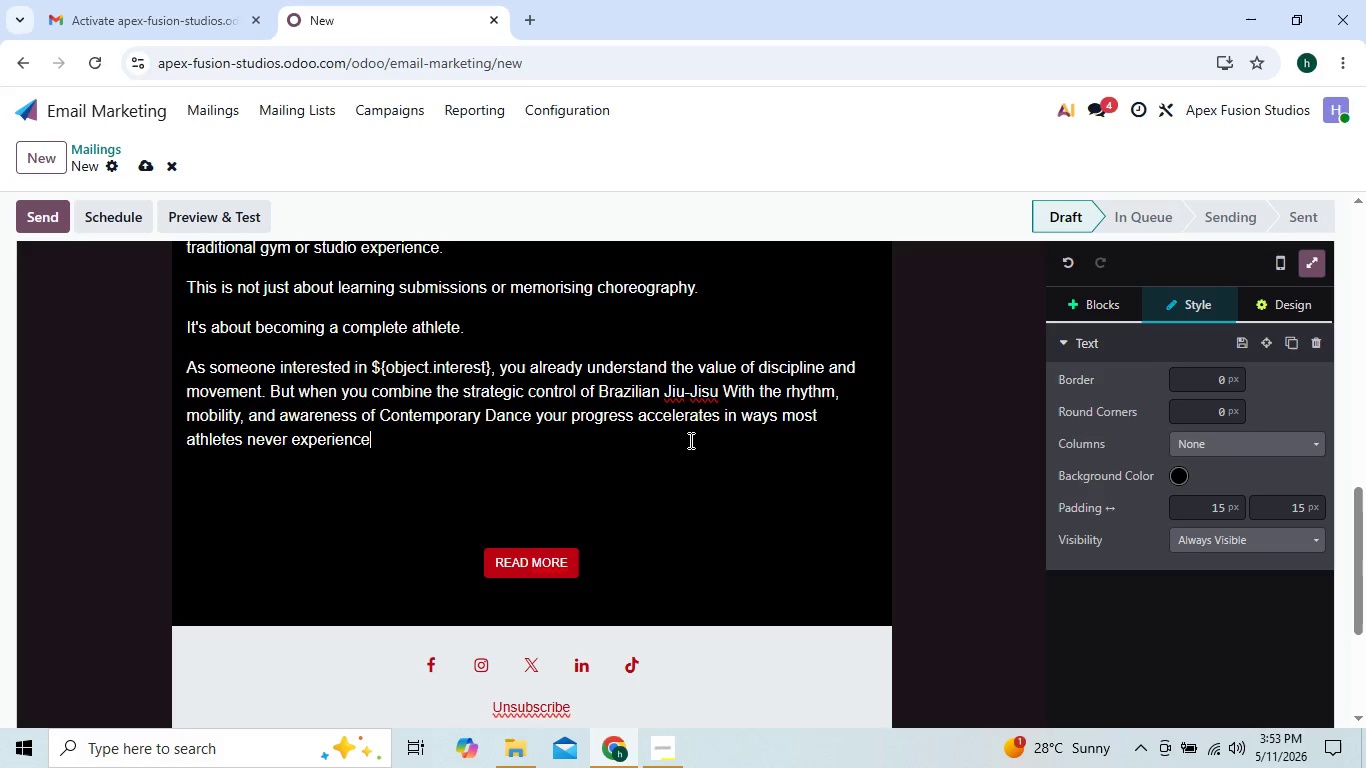 
wait(5.88)
 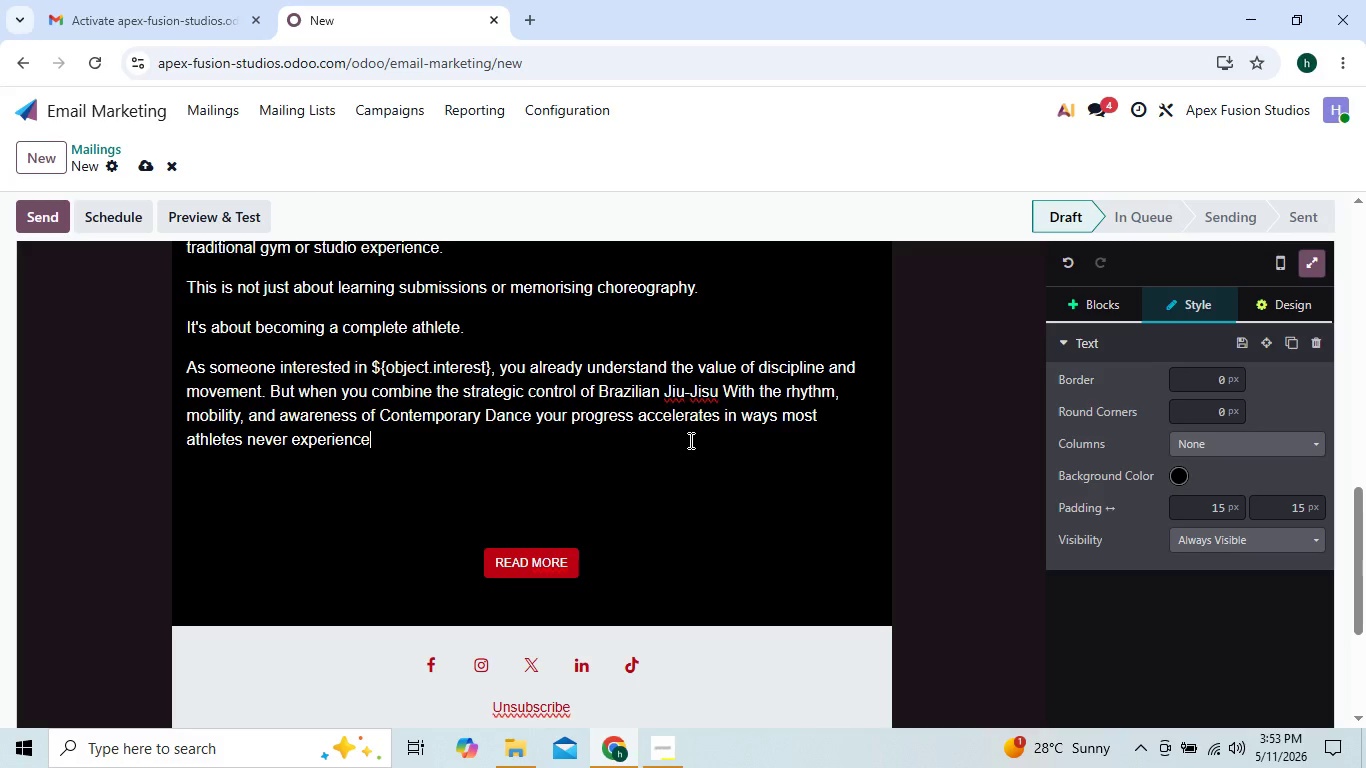 
key(Period)
 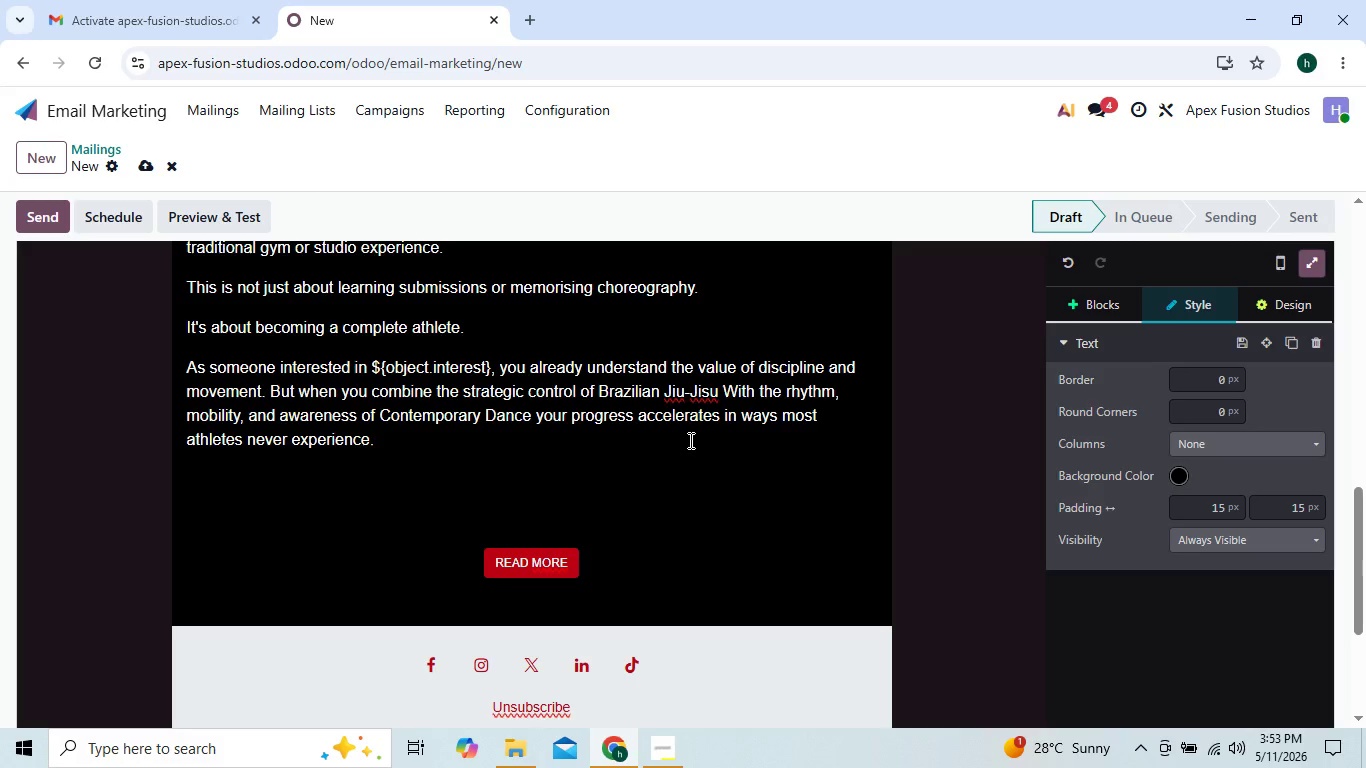 
key(Enter)
 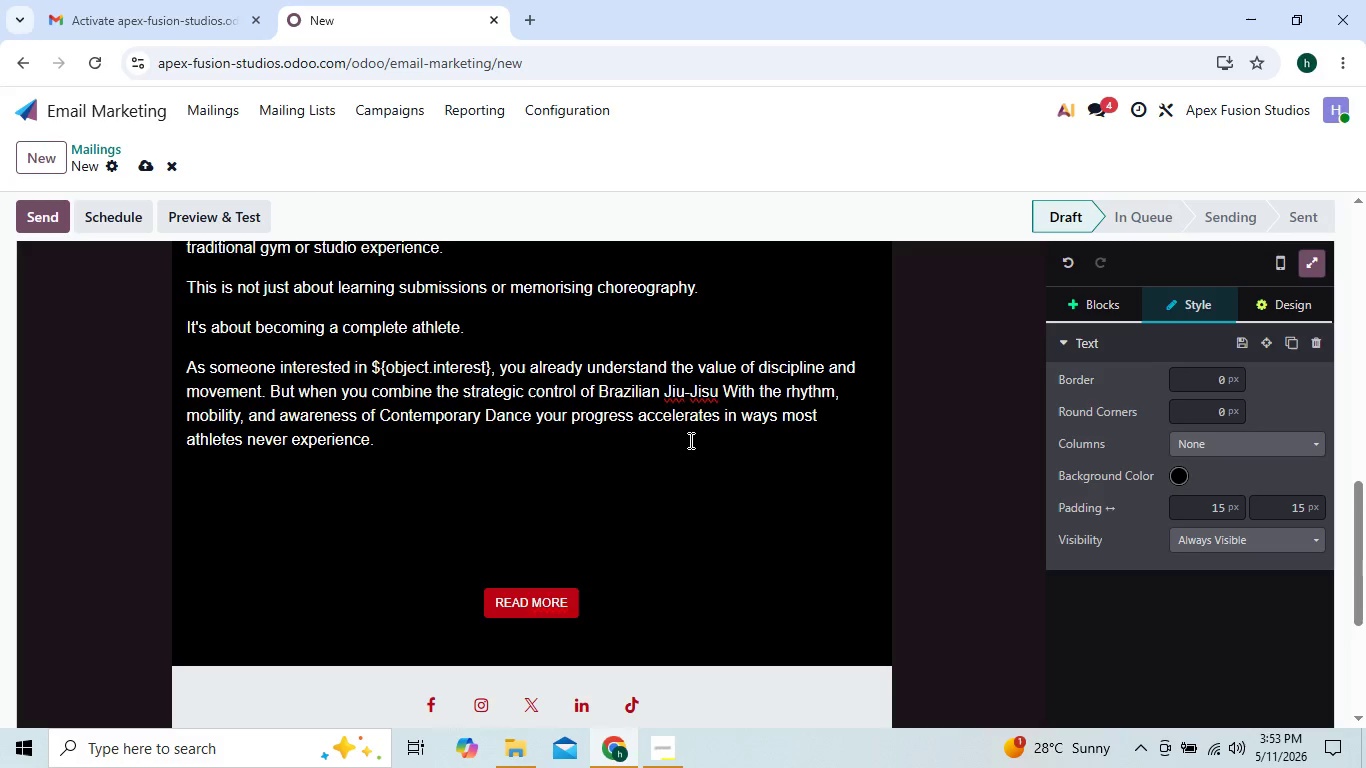 
type(Fusion Men)
key(Backspace)
type(mbers receive:)
 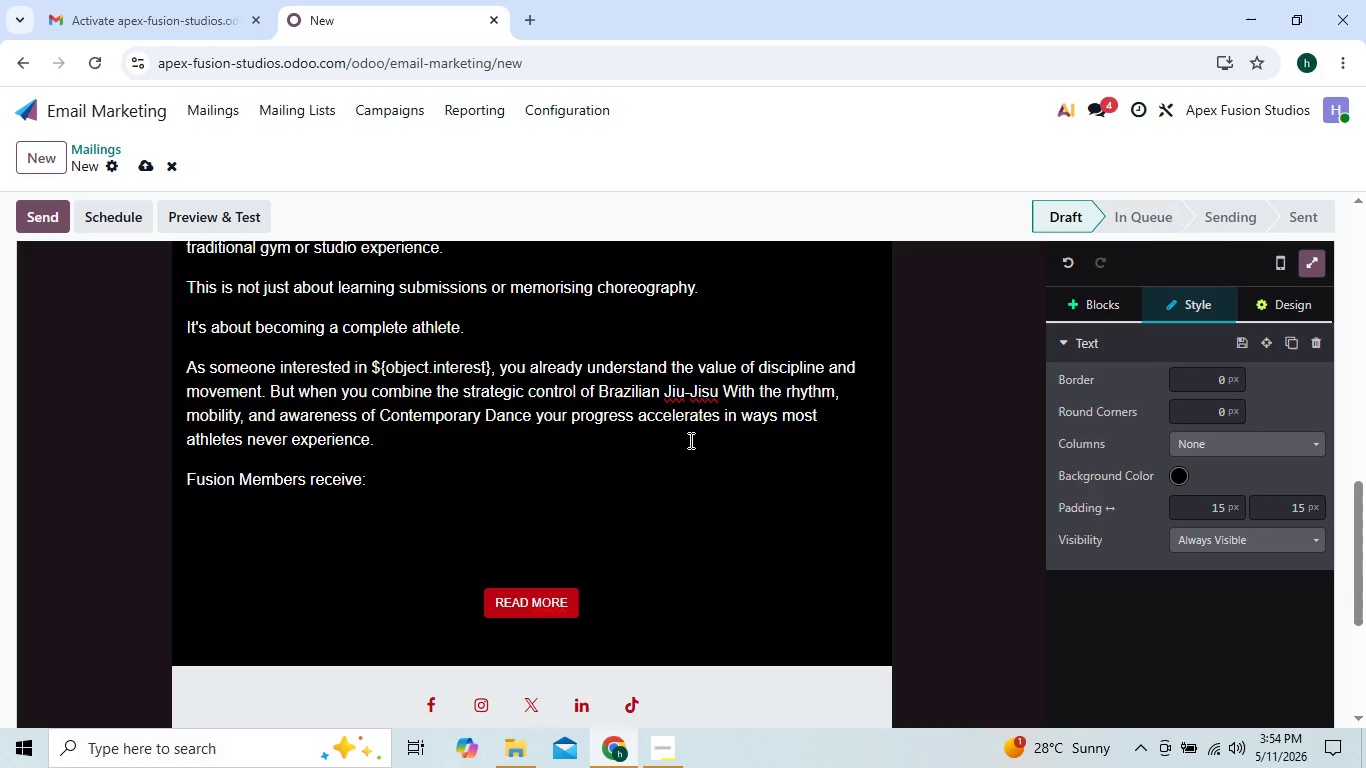 
key(Enter)
 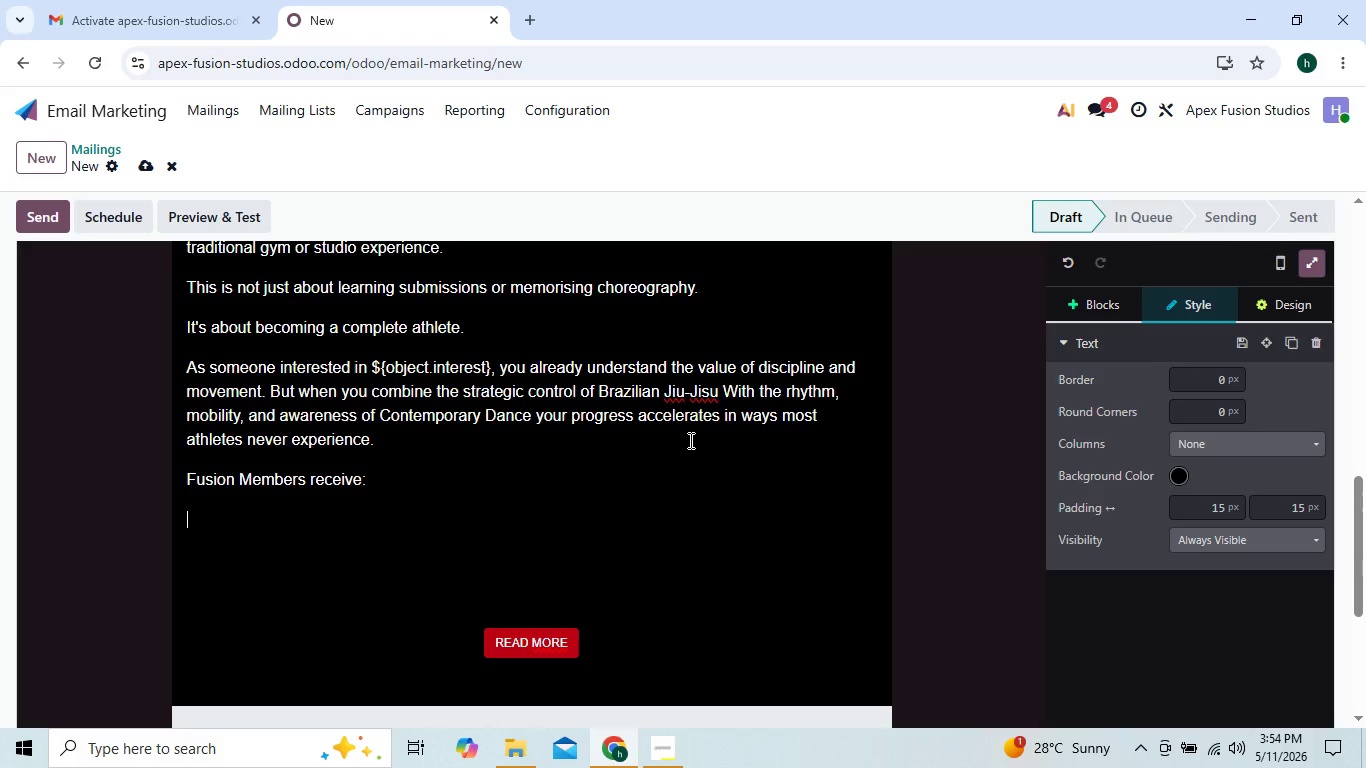 
key(Backspace)
 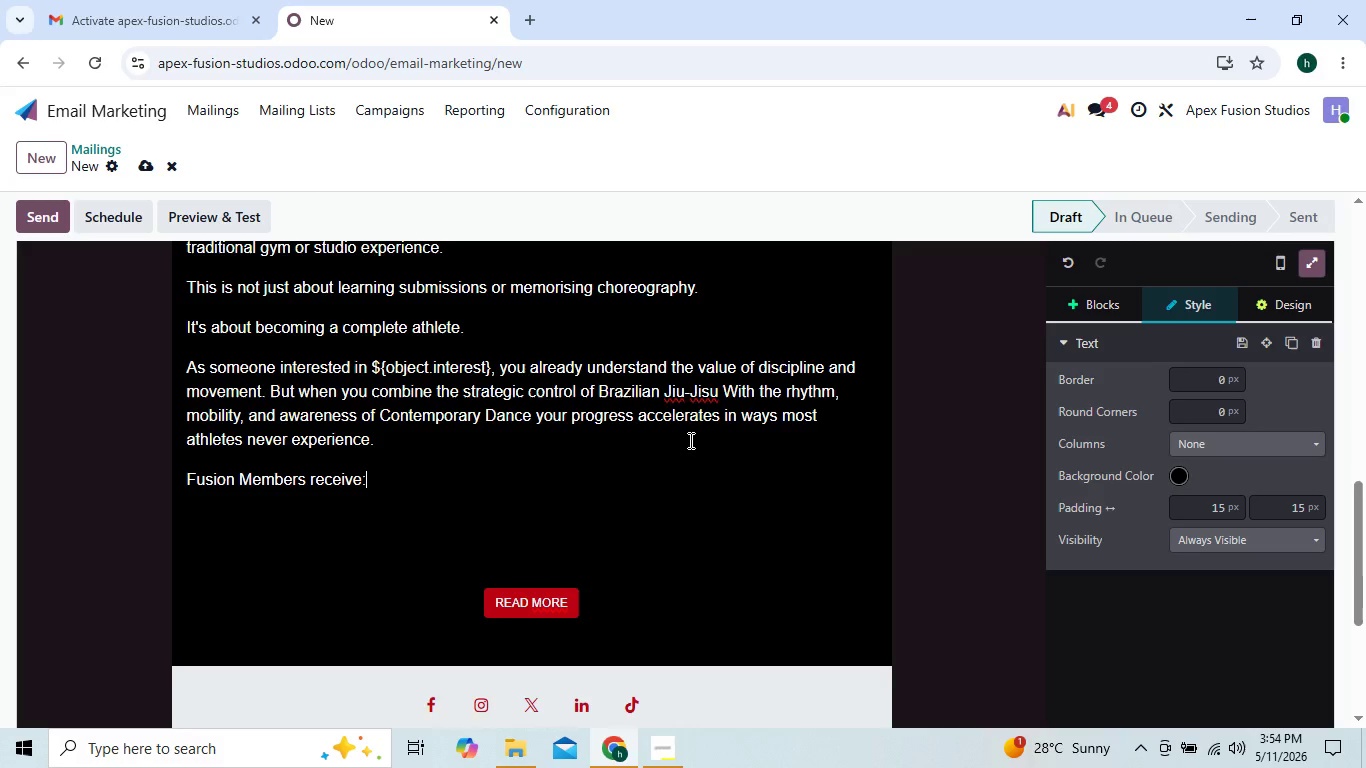 
key(Shift+ShiftRight)
 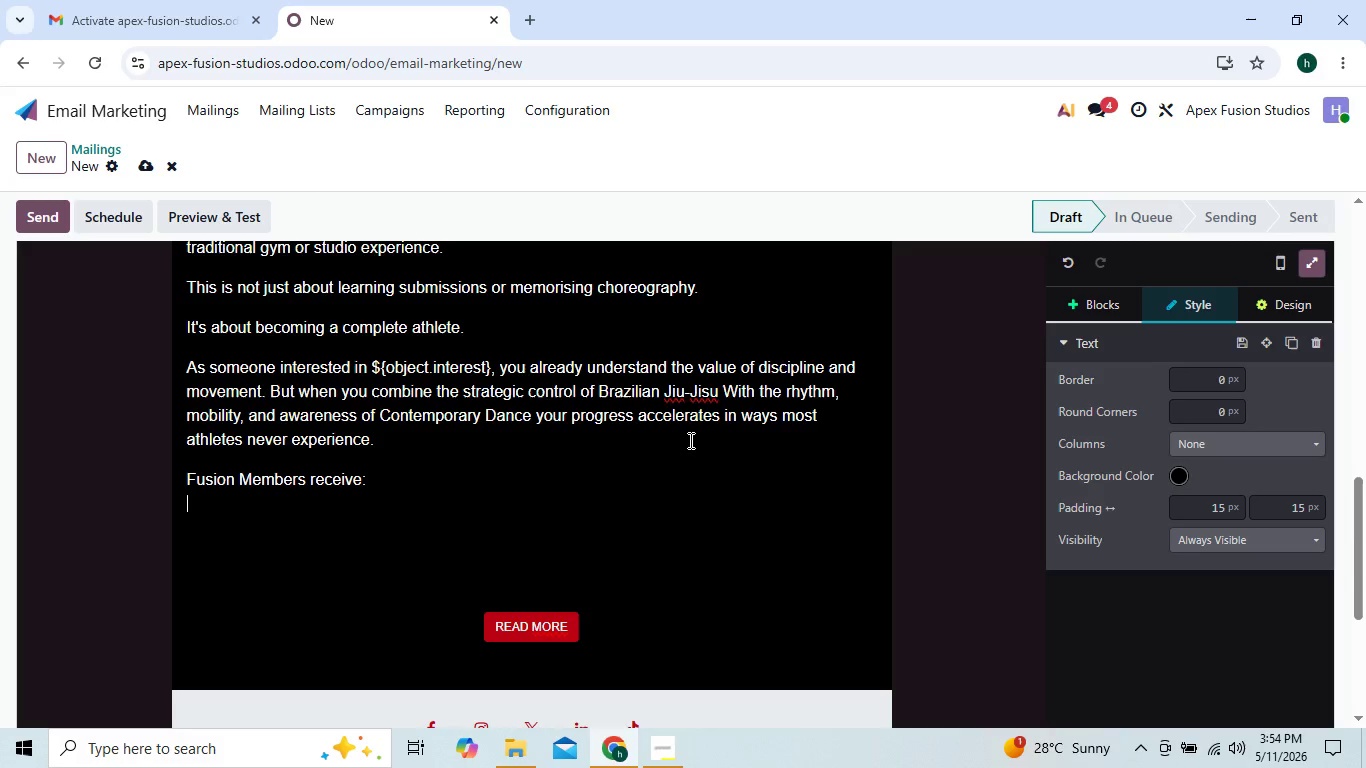 
key(Shift+Enter)
 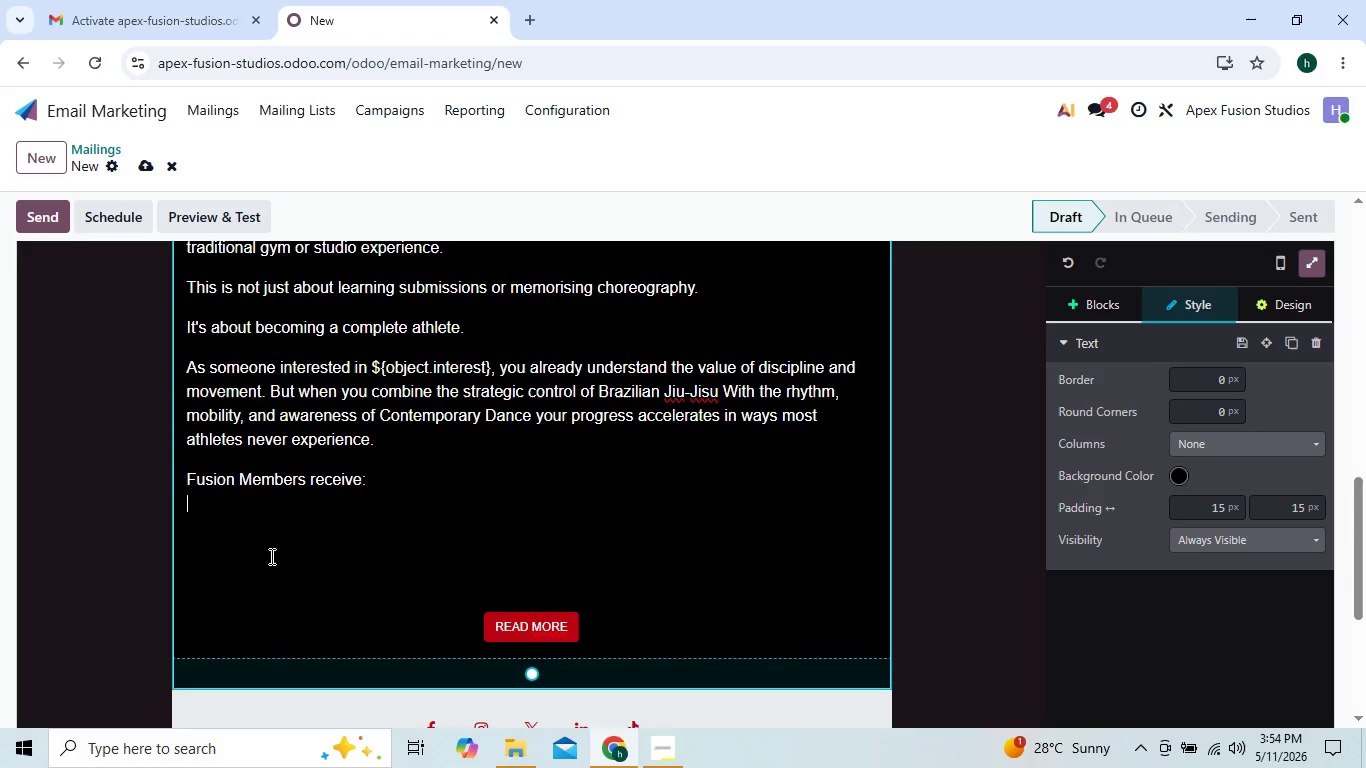 
type(/bu)
 